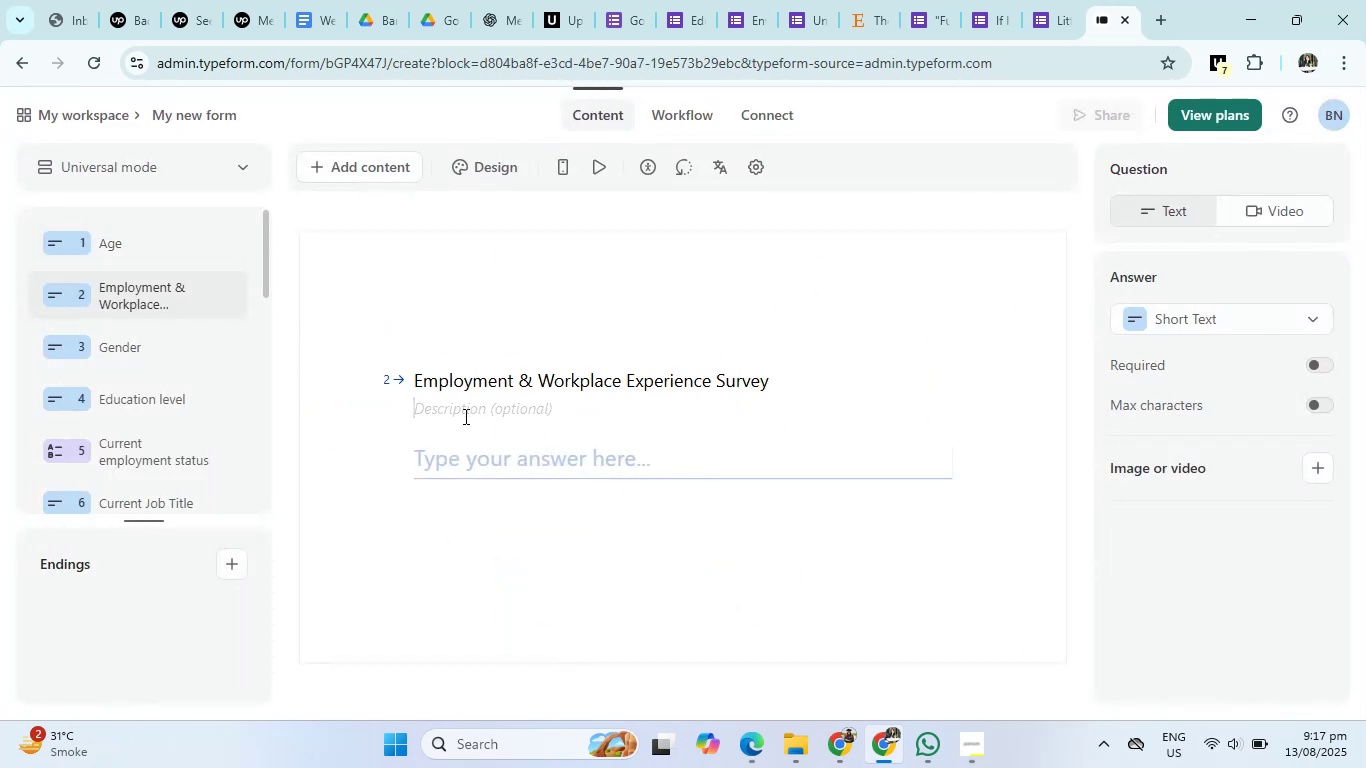 
type(Name)
 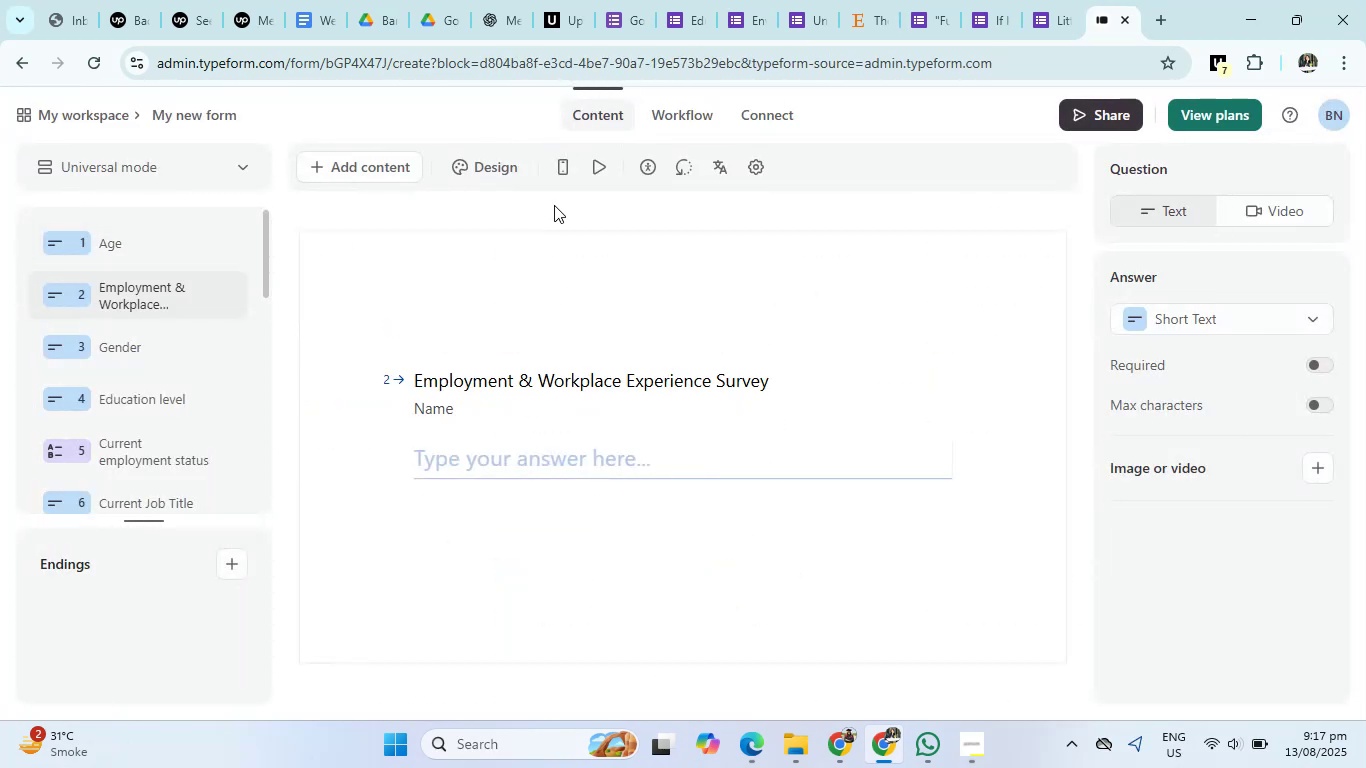 
left_click([590, 167])
 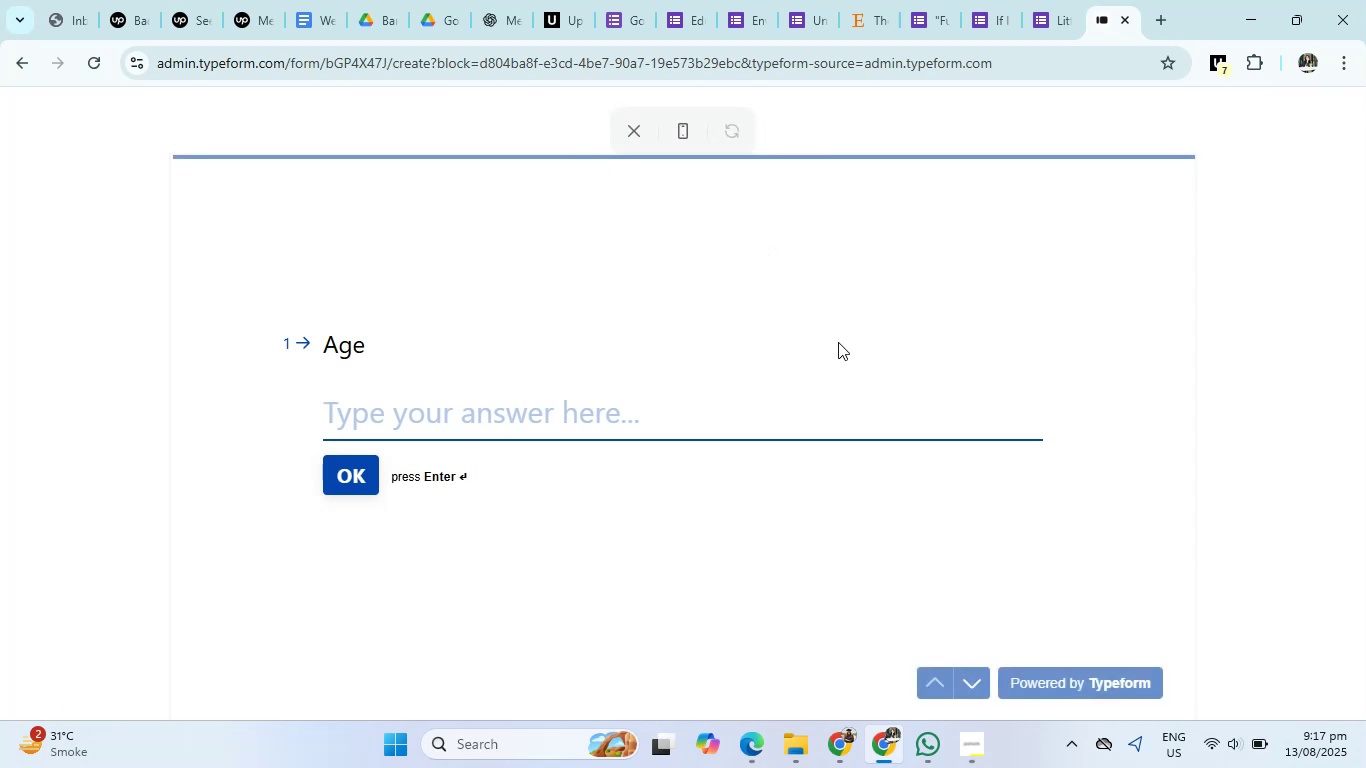 
scroll: coordinate [838, 363], scroll_direction: up, amount: 6.0
 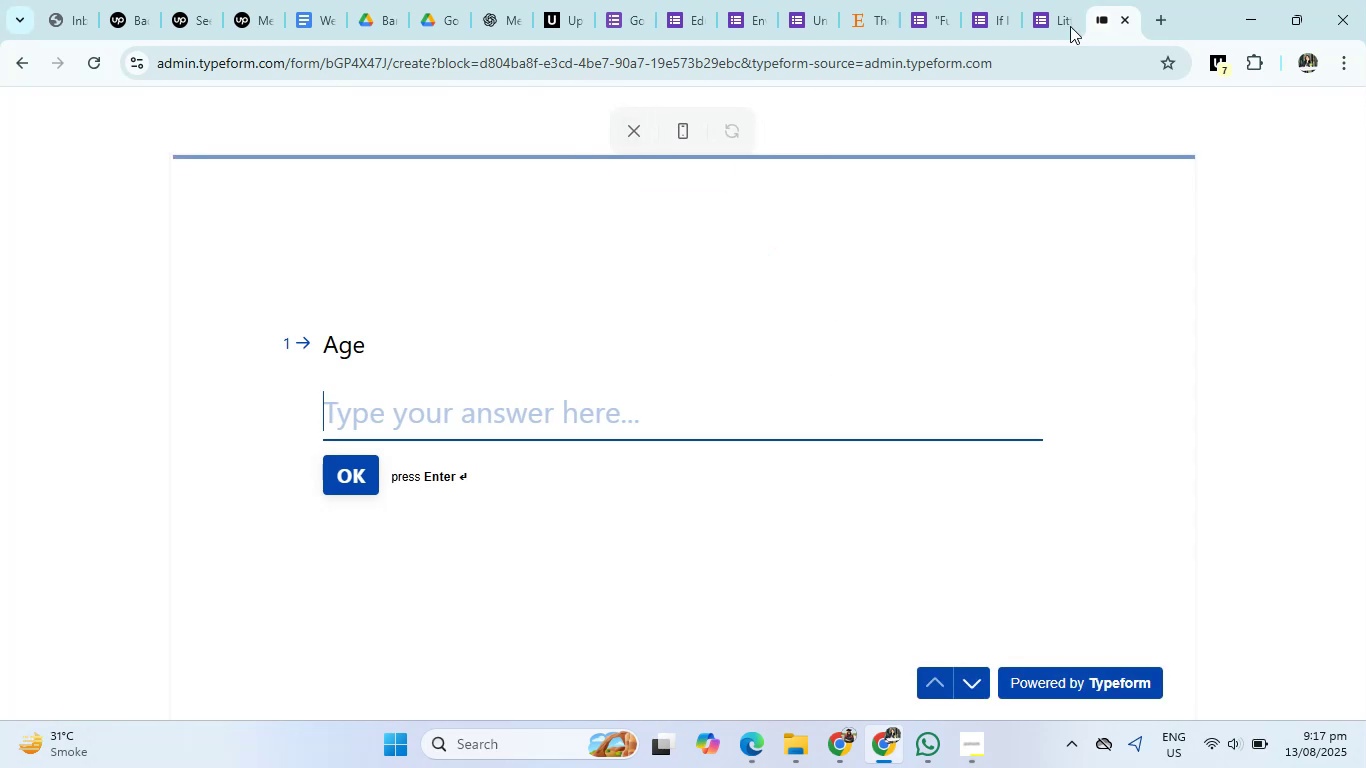 
left_click([1067, 7])
 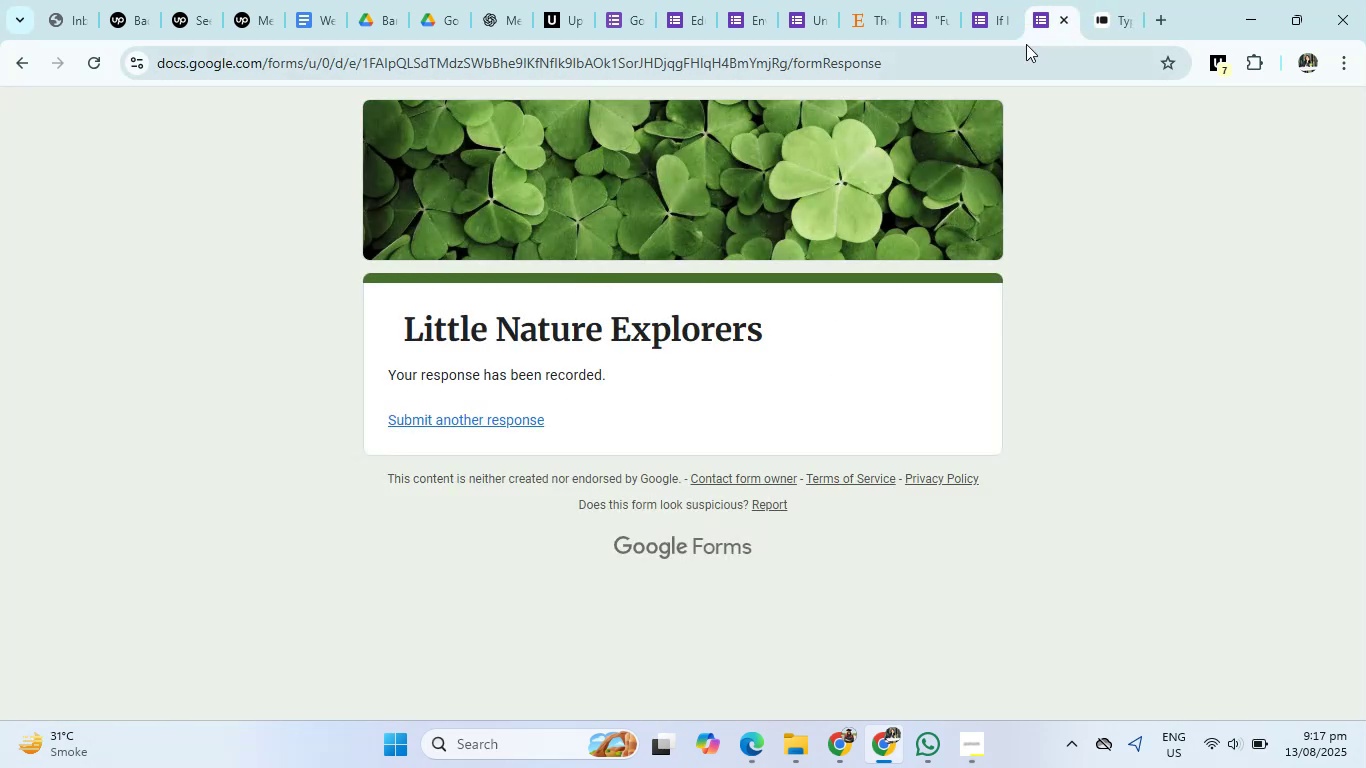 
left_click([1089, 18])
 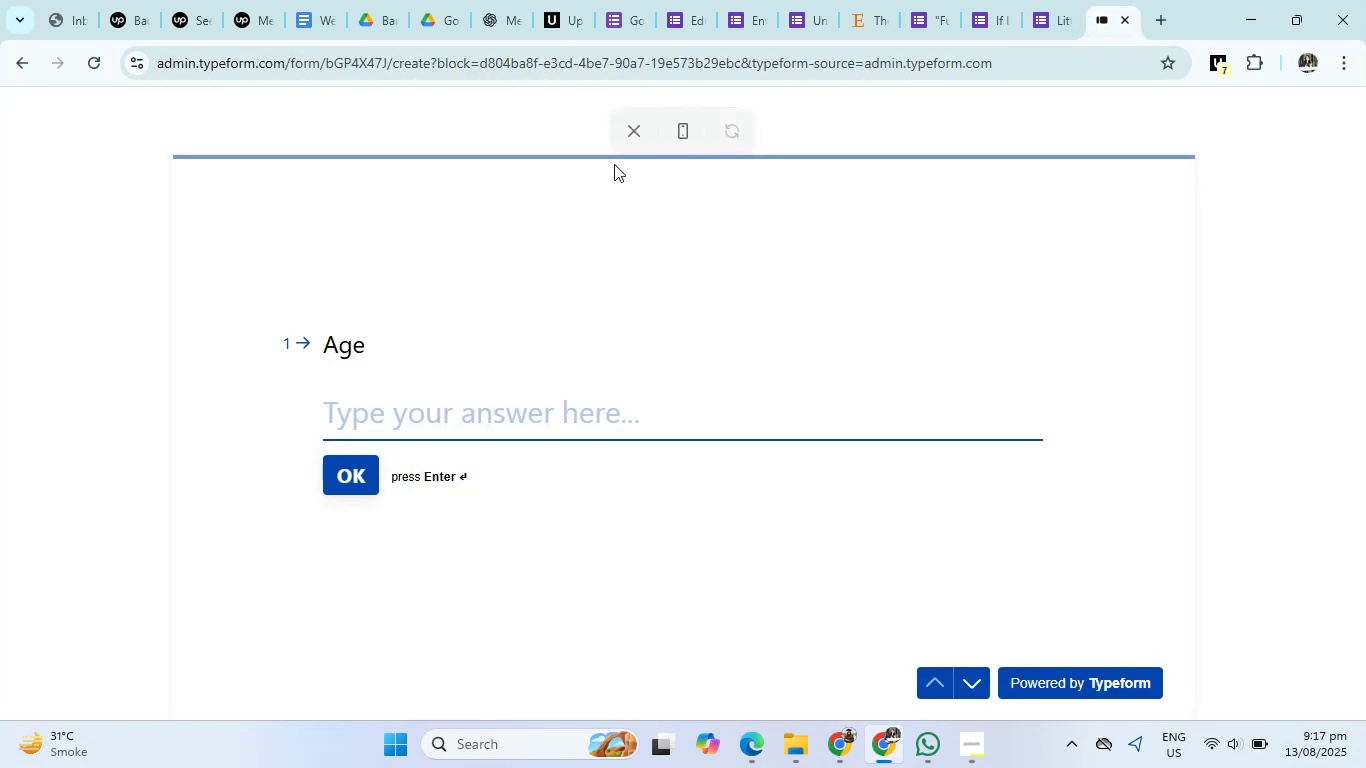 
left_click([634, 129])
 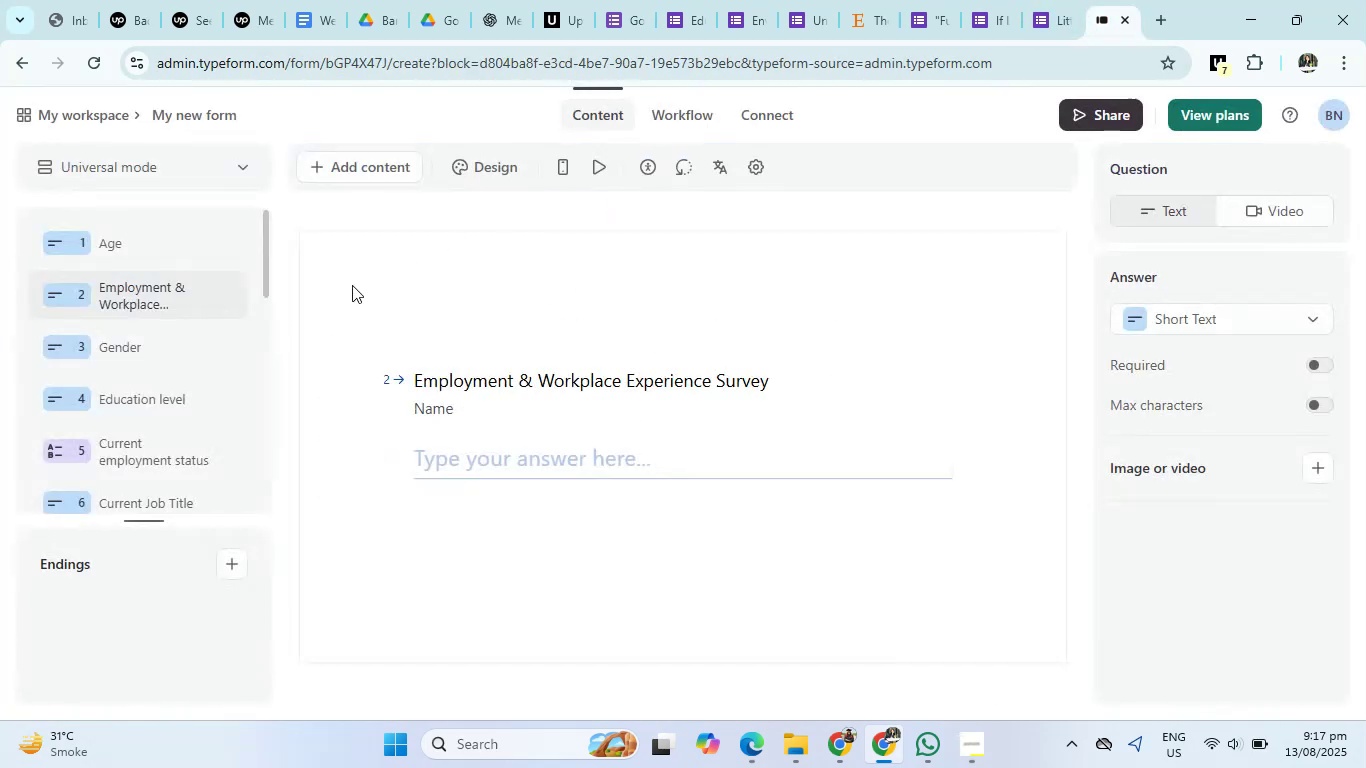 
scroll: coordinate [157, 355], scroll_direction: up, amount: 6.0
 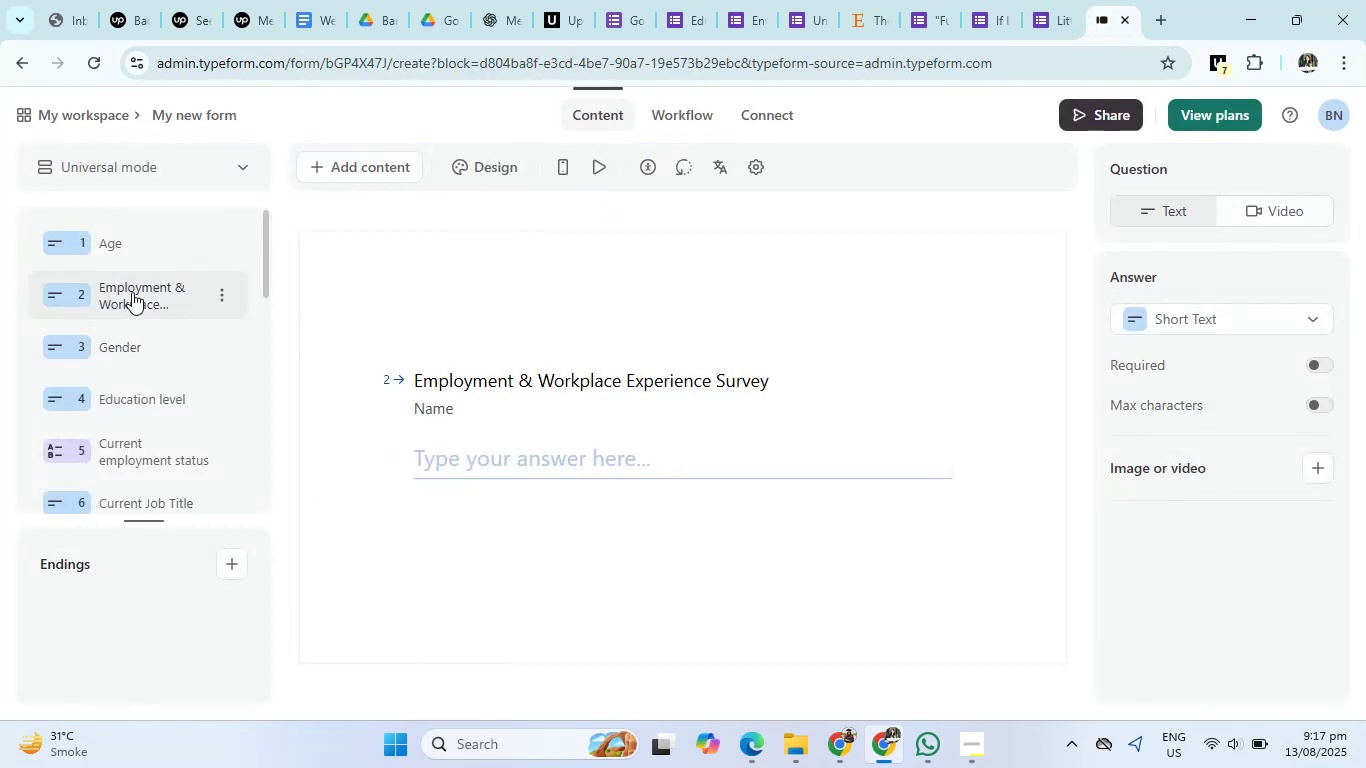 
left_click([132, 292])
 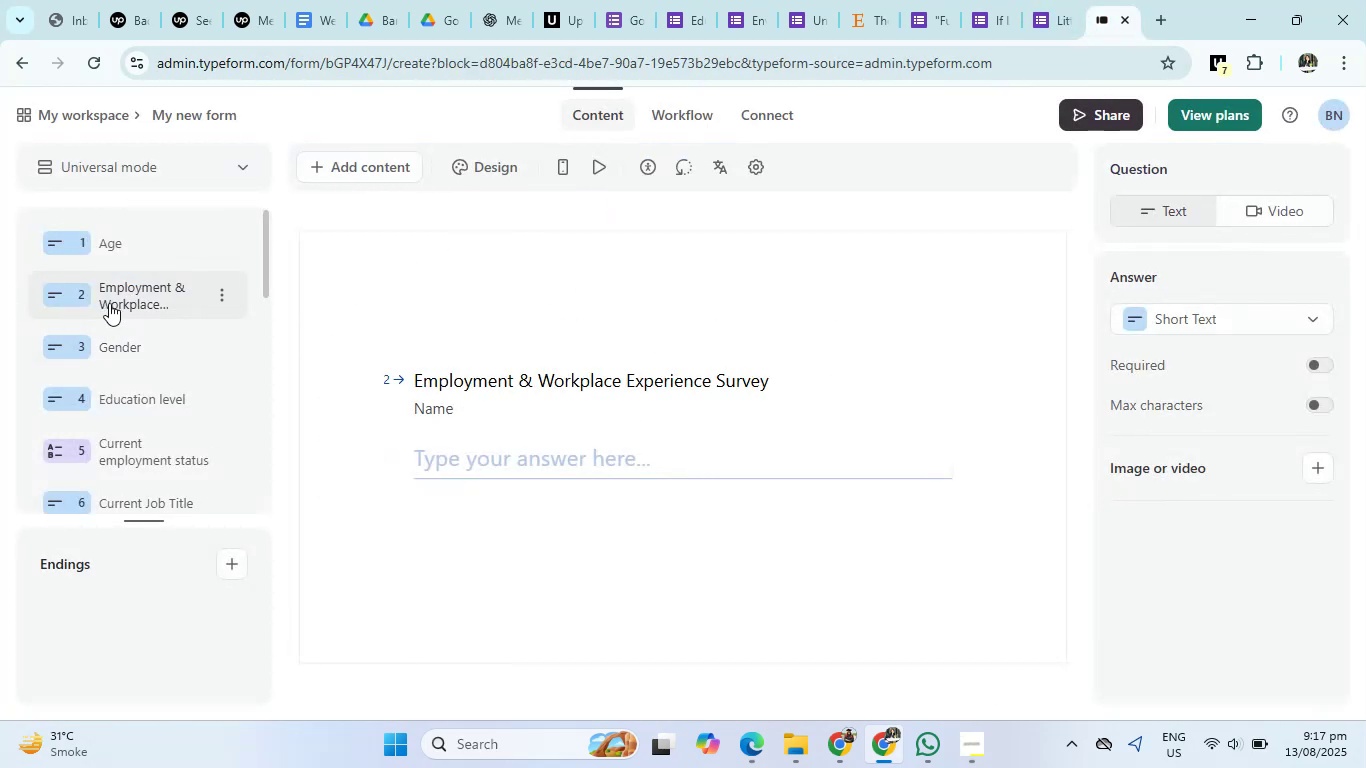 
left_click_drag(start_coordinate=[109, 303], to_coordinate=[114, 233])
 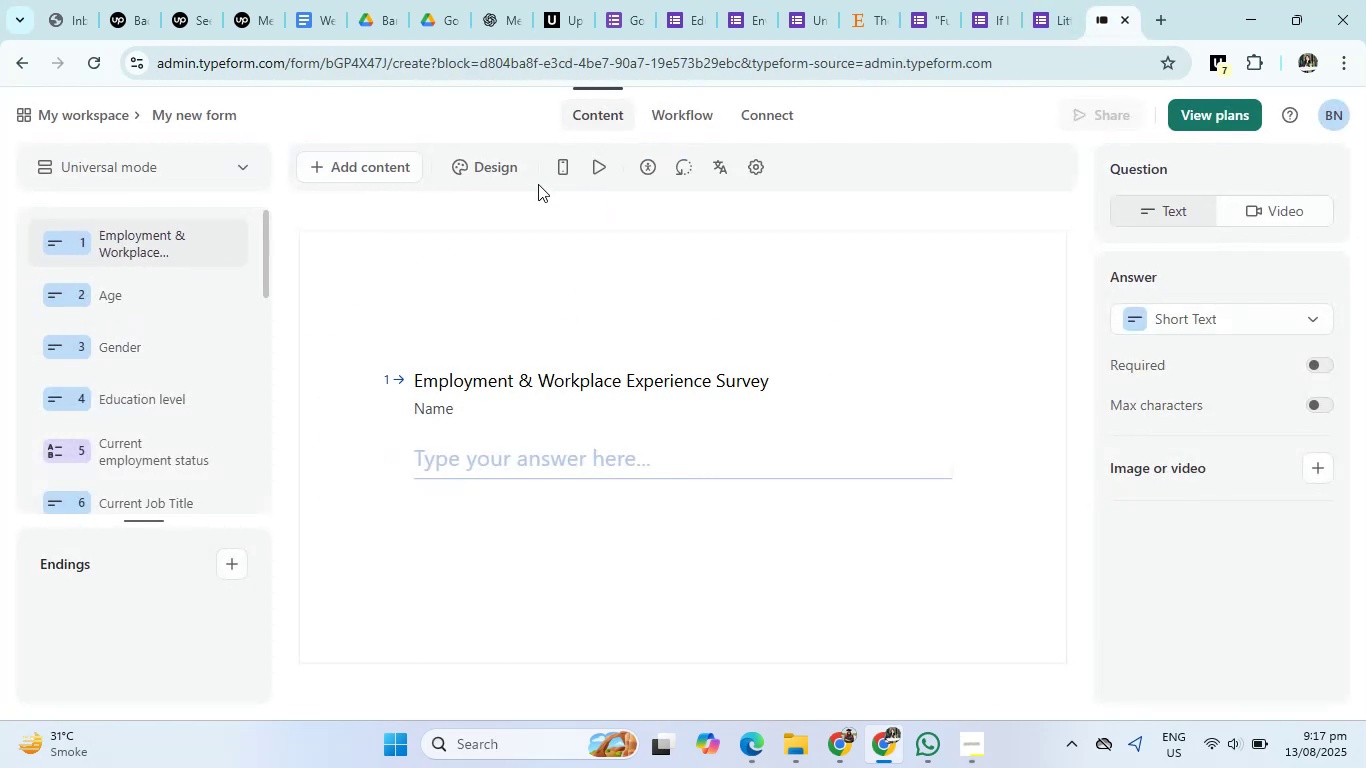 
left_click([589, 166])
 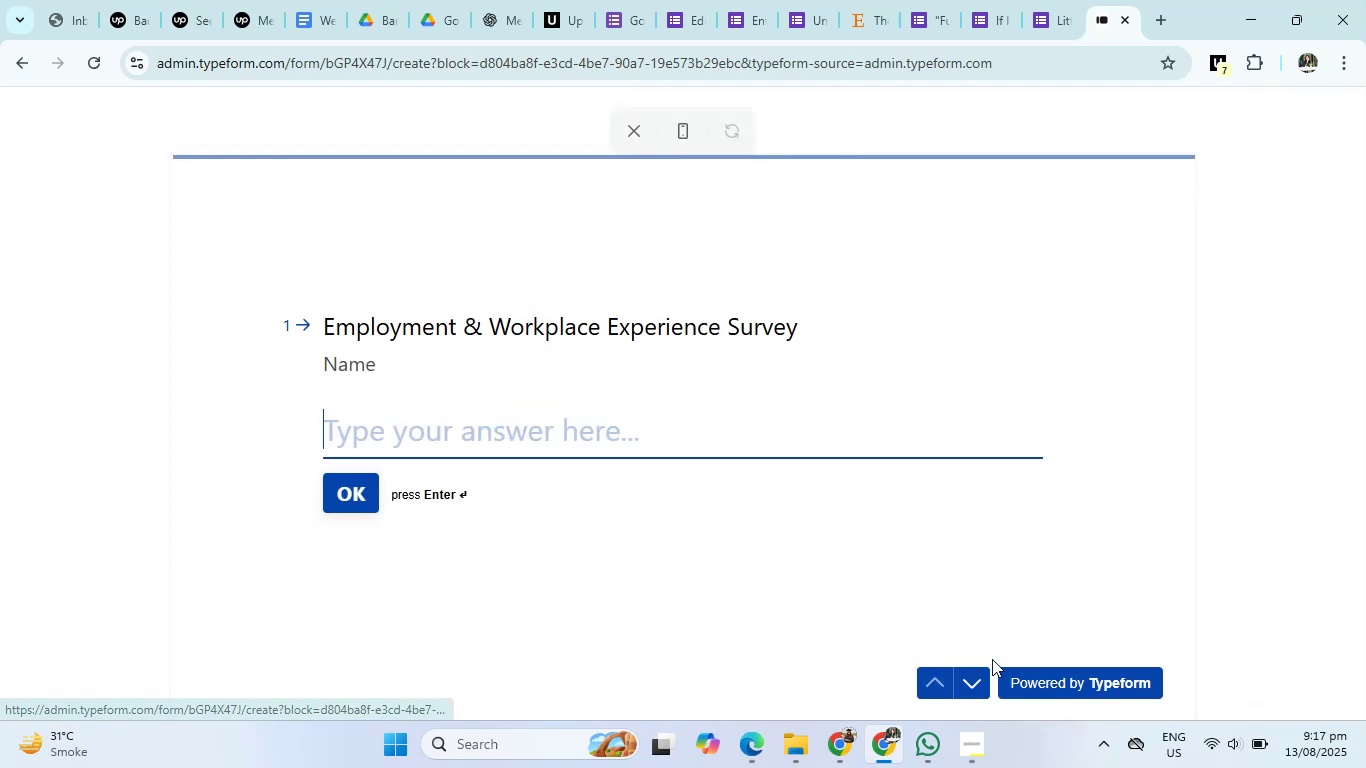 
left_click([8, 65])
 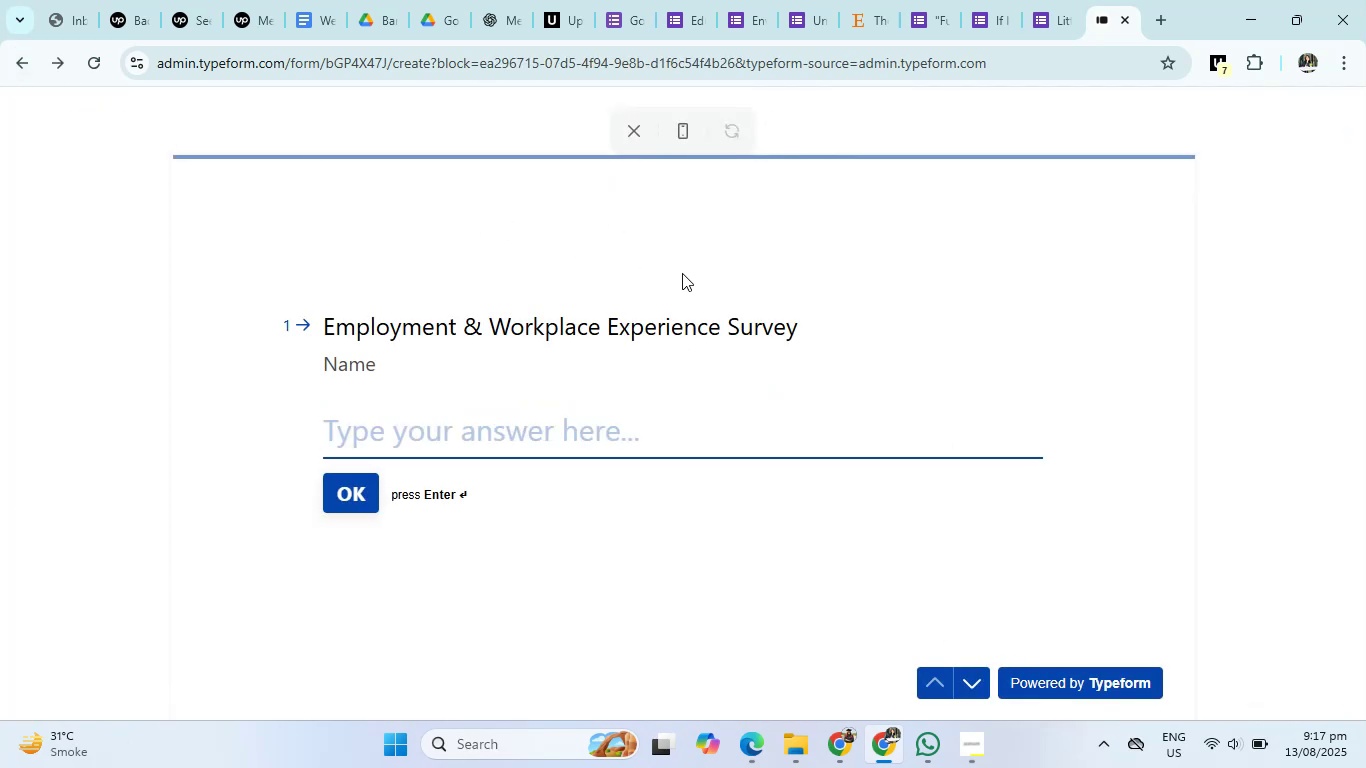 
left_click([624, 133])
 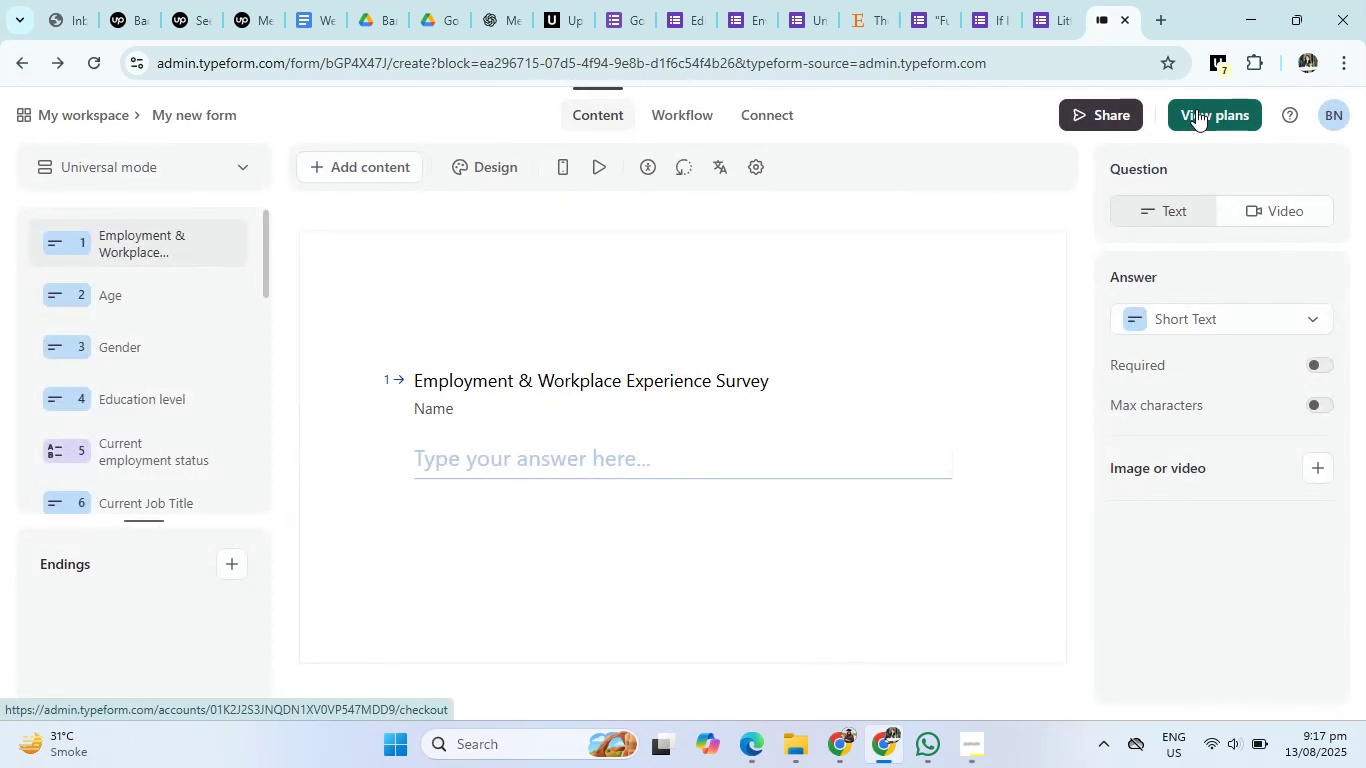 
left_click([1113, 109])
 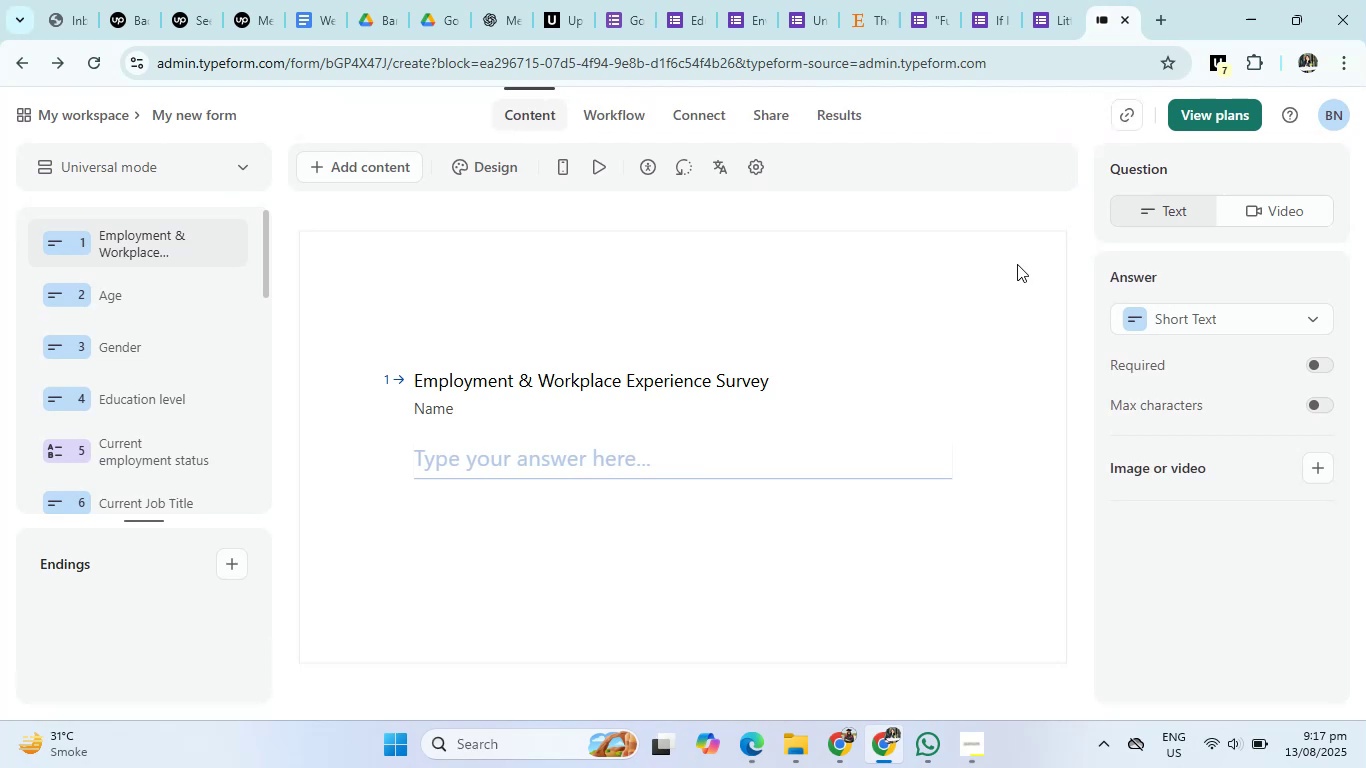 
left_click([1126, 116])
 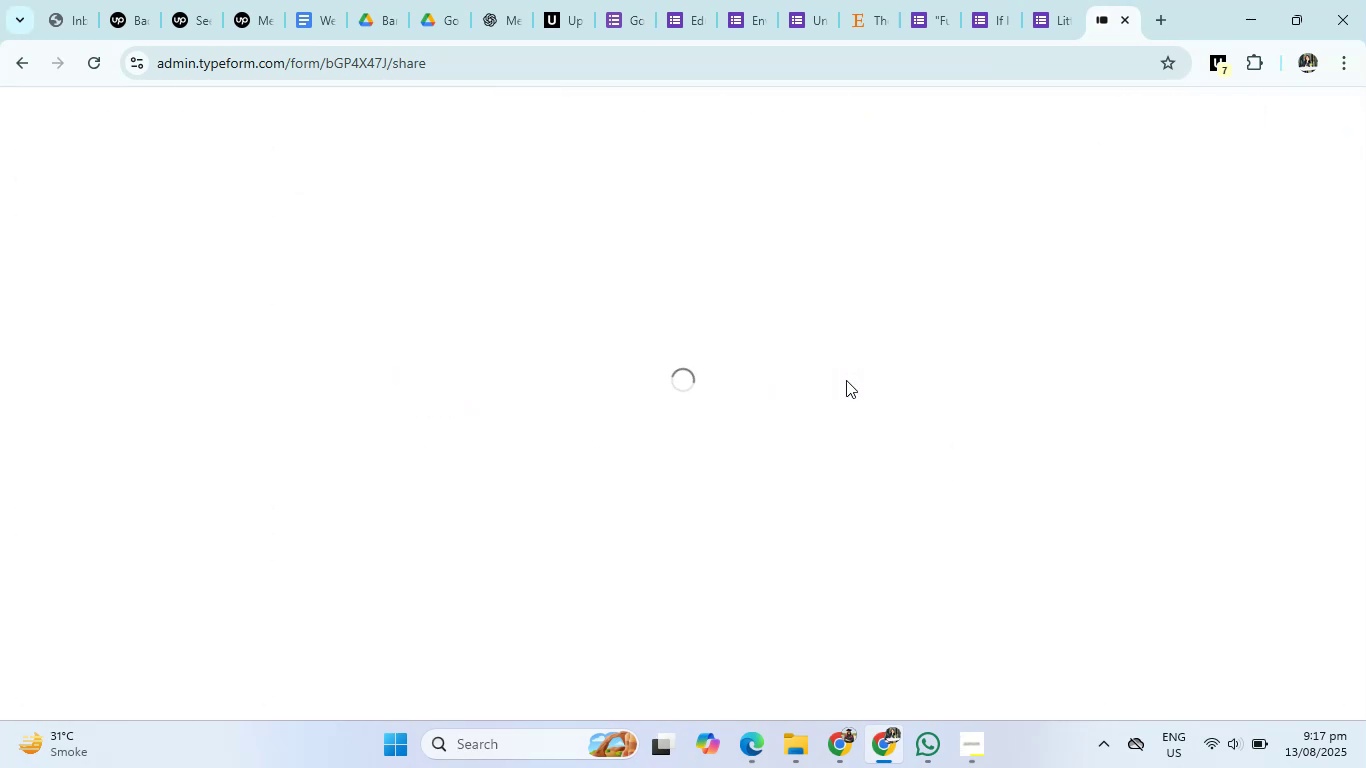 
wait(10.12)
 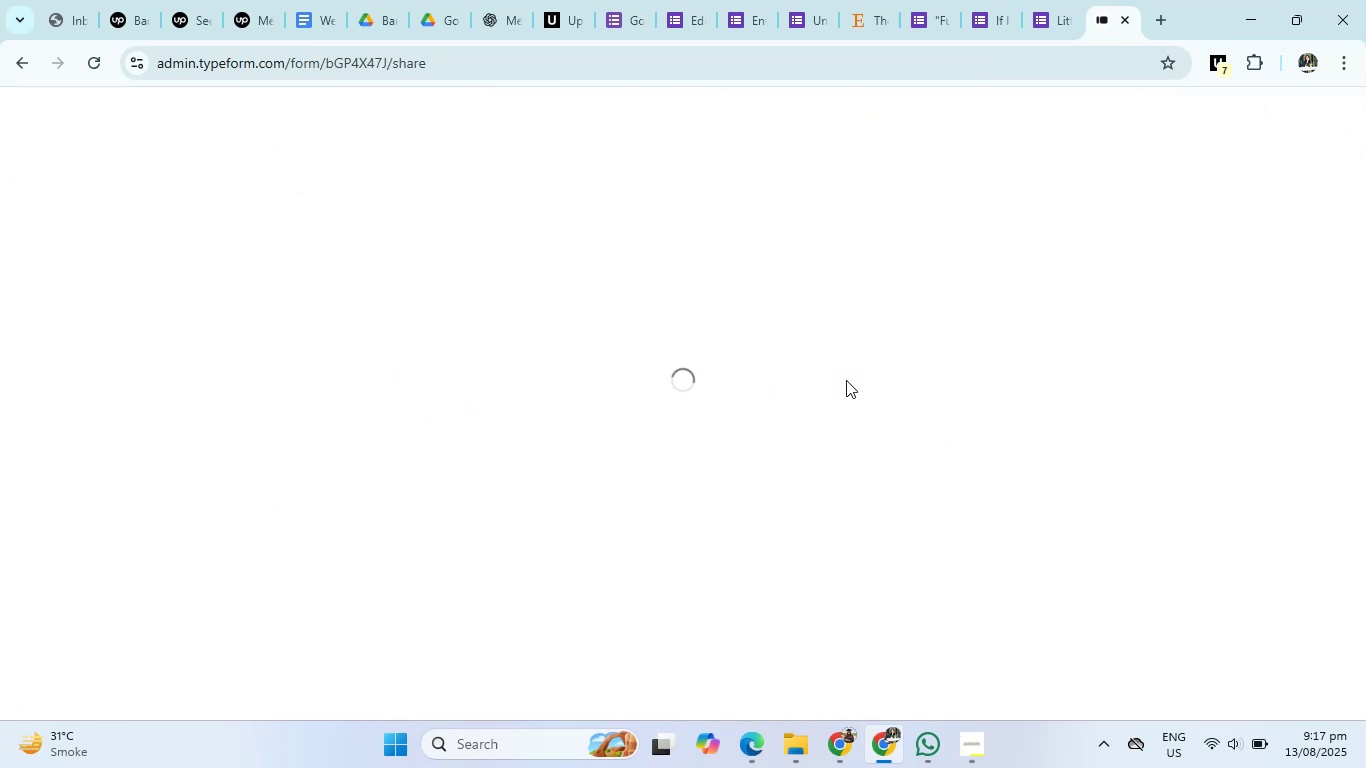 
left_click([451, 327])
 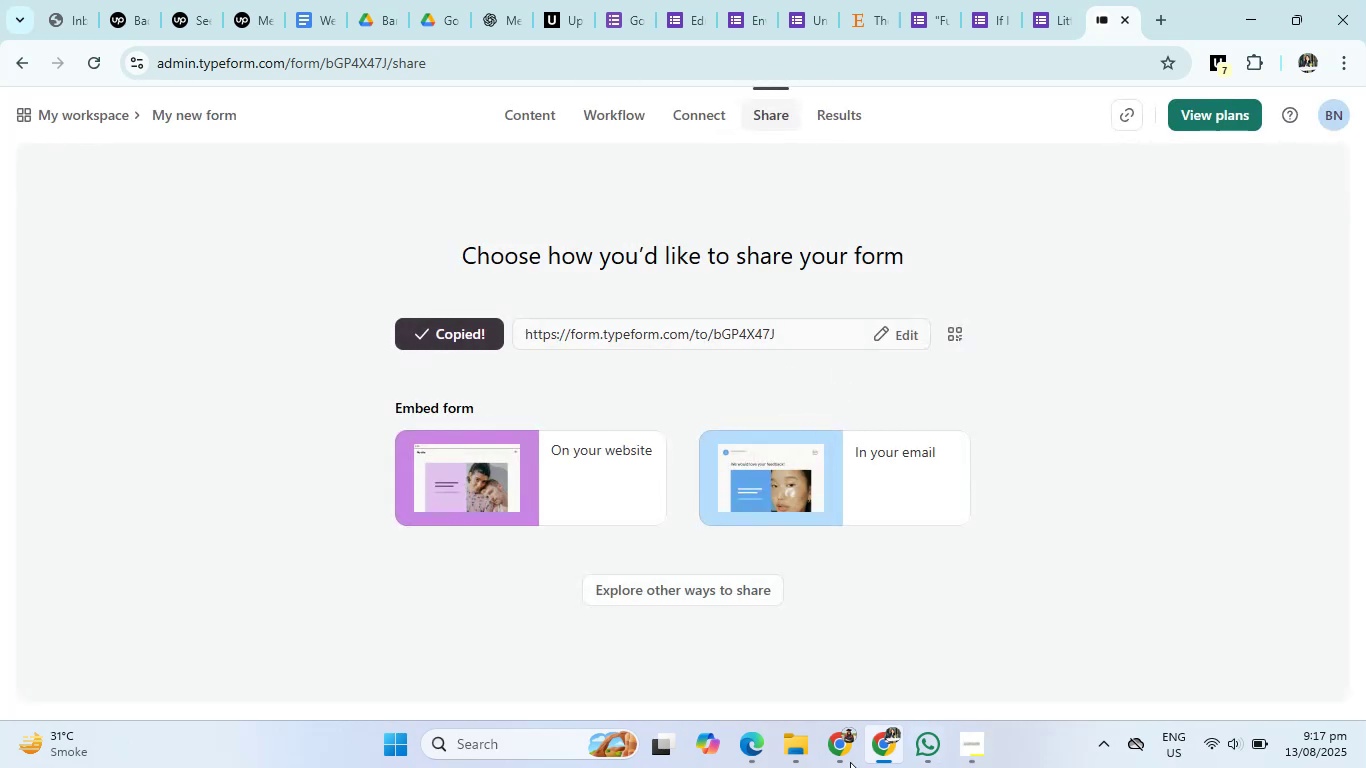 
left_click([827, 762])
 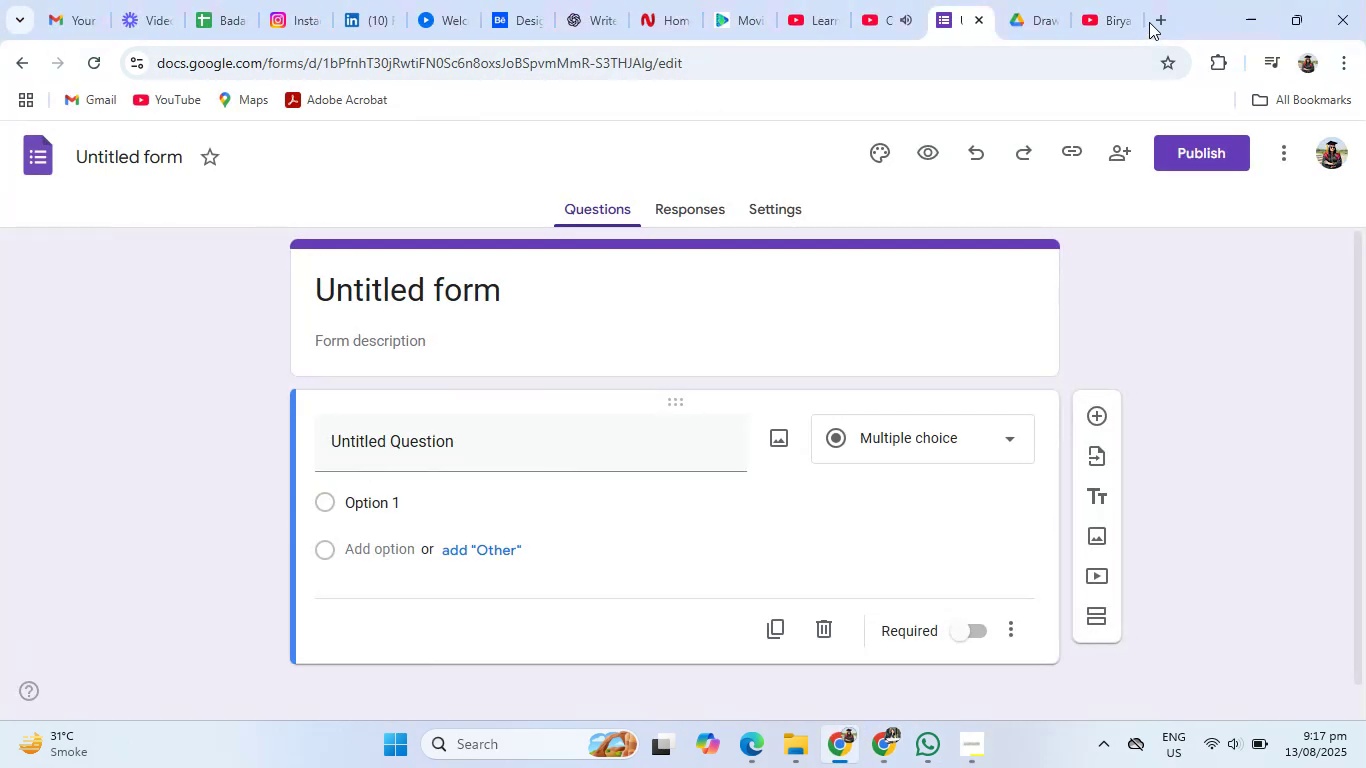 
left_click([1154, 19])
 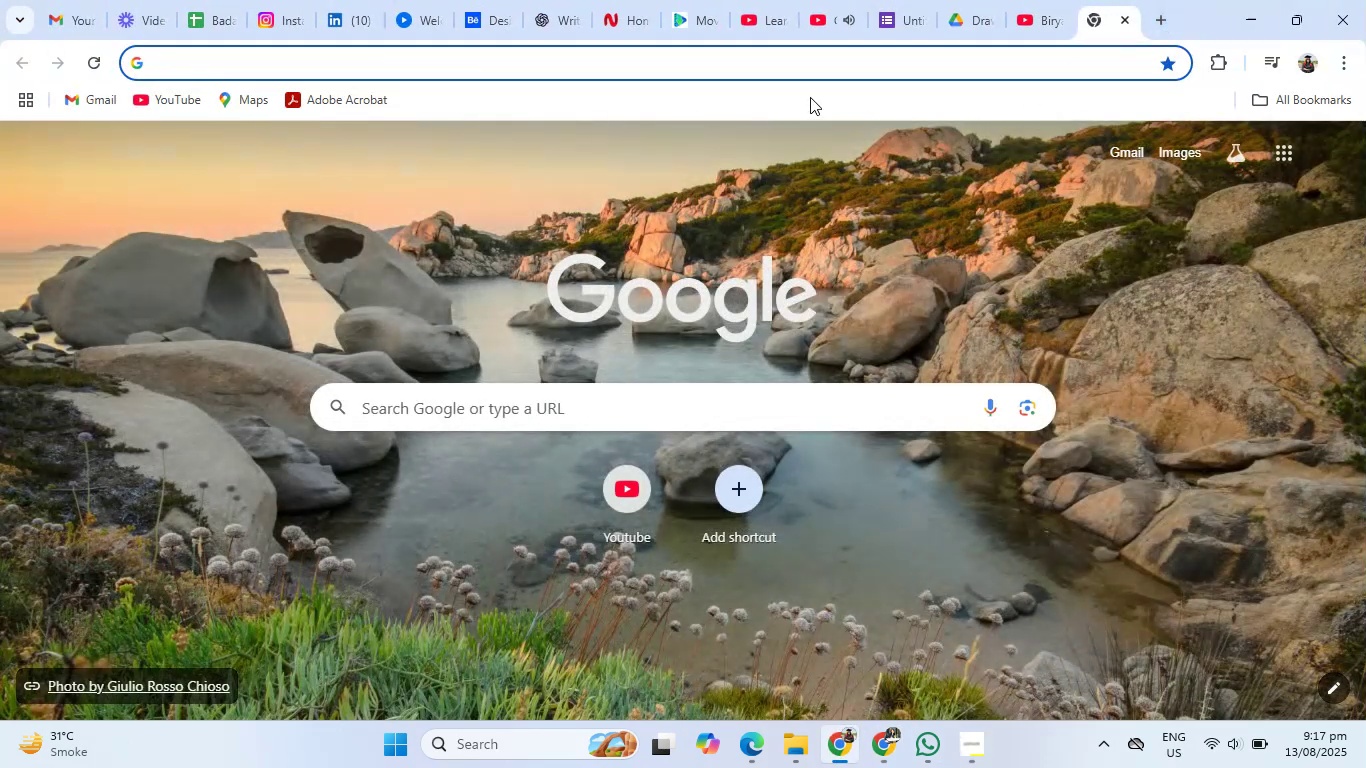 
left_click([816, 63])
 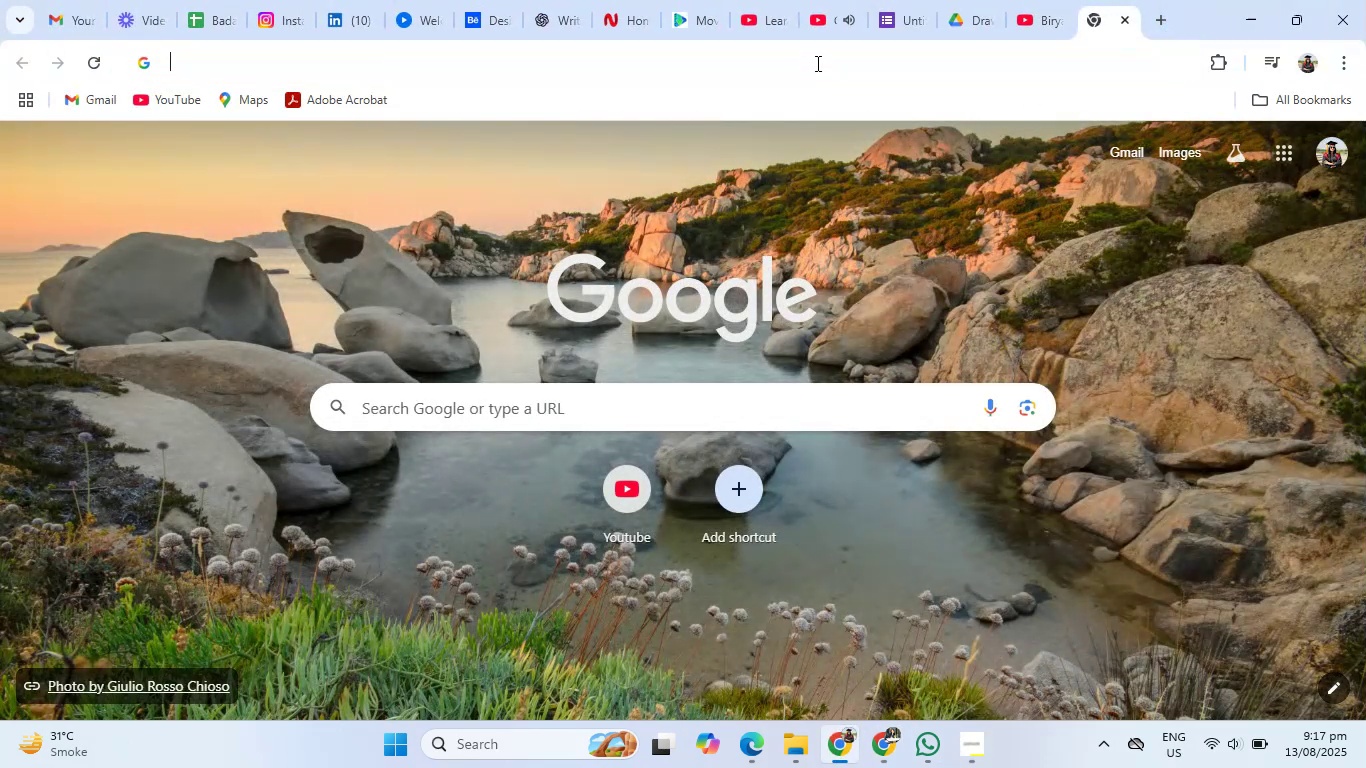 
key(Control+V)
 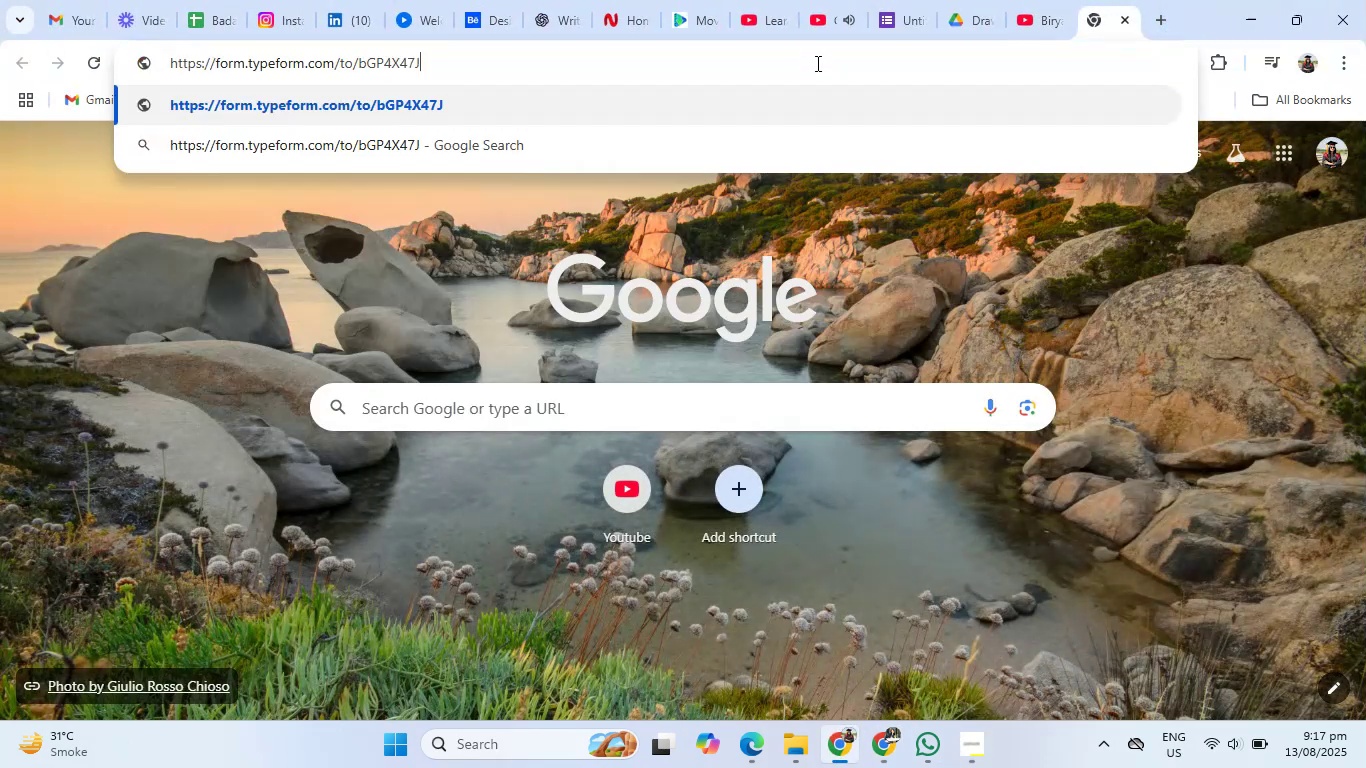 
key(Enter)
 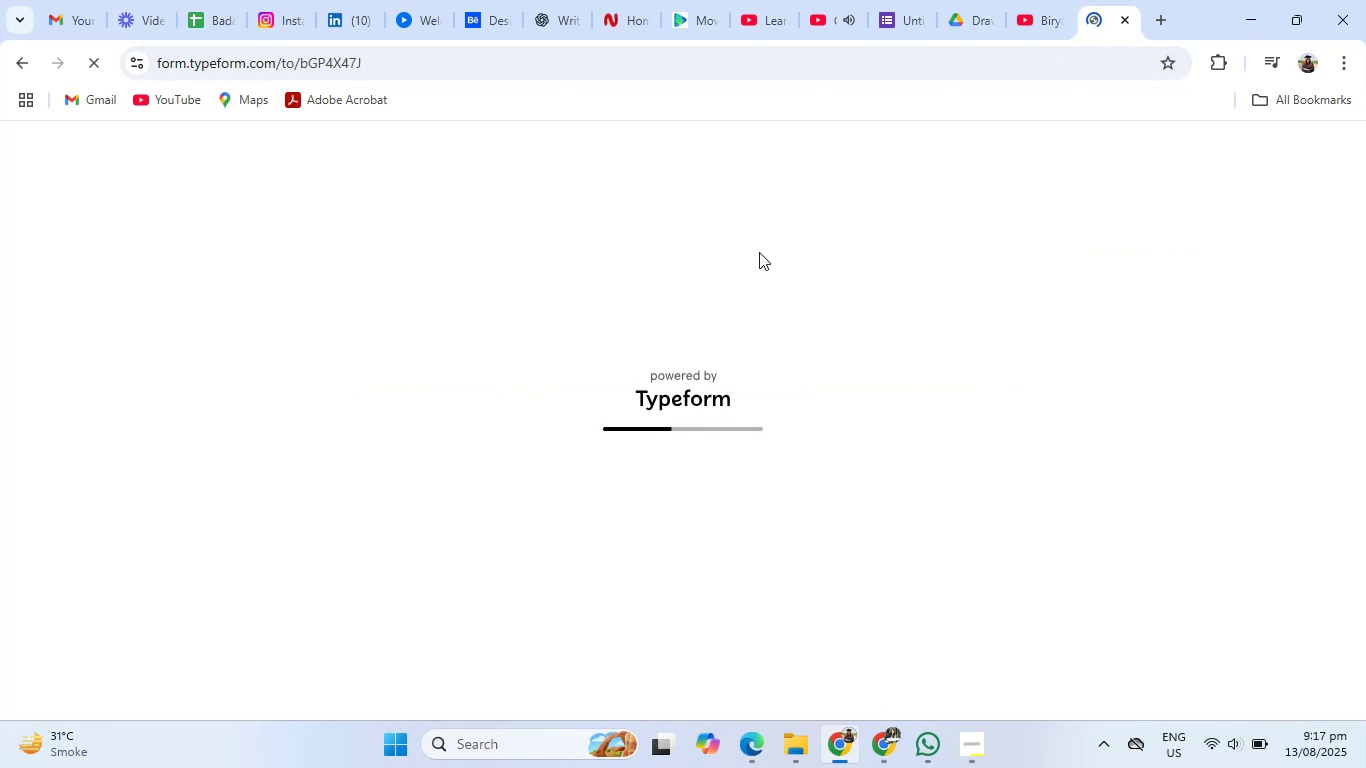 
wait(15.61)
 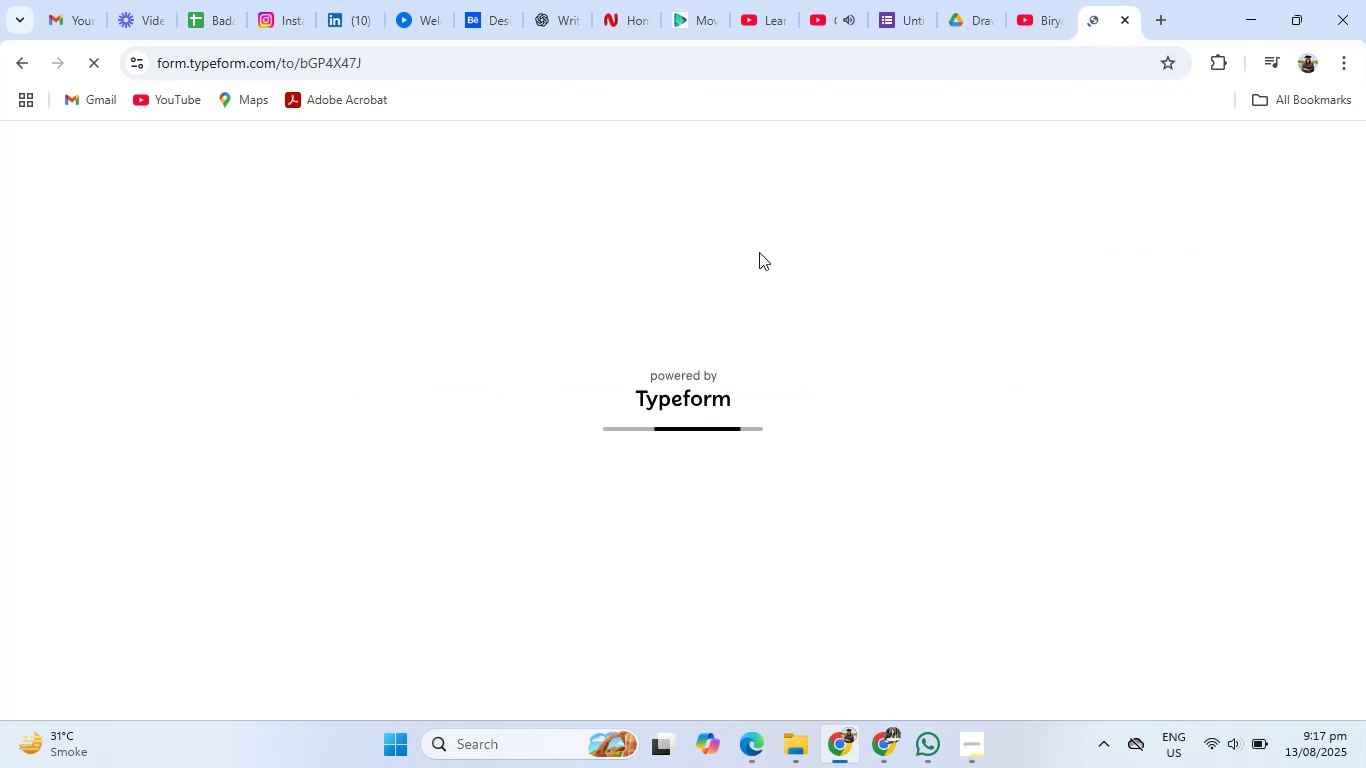 
type(Badar un nisa)
 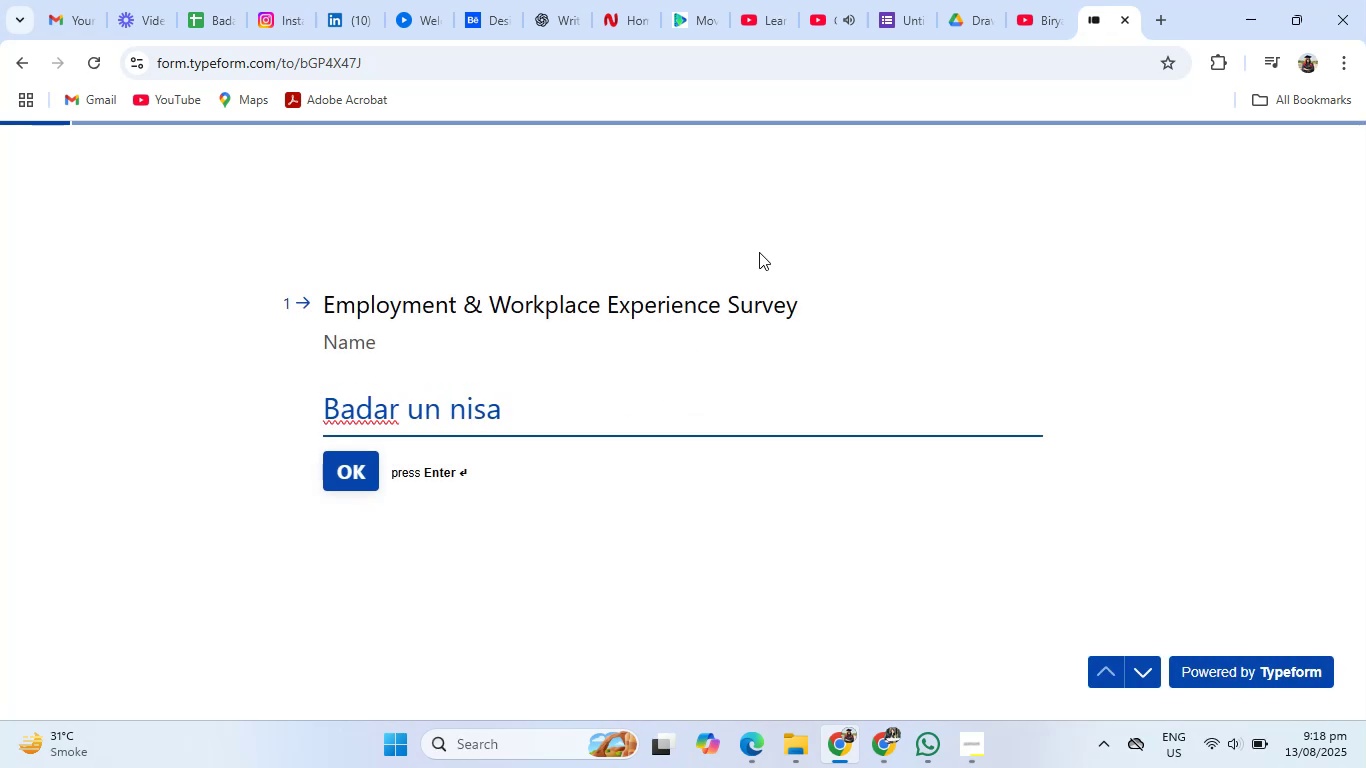 
hold_key(key=Backspace, duration=1.04)
 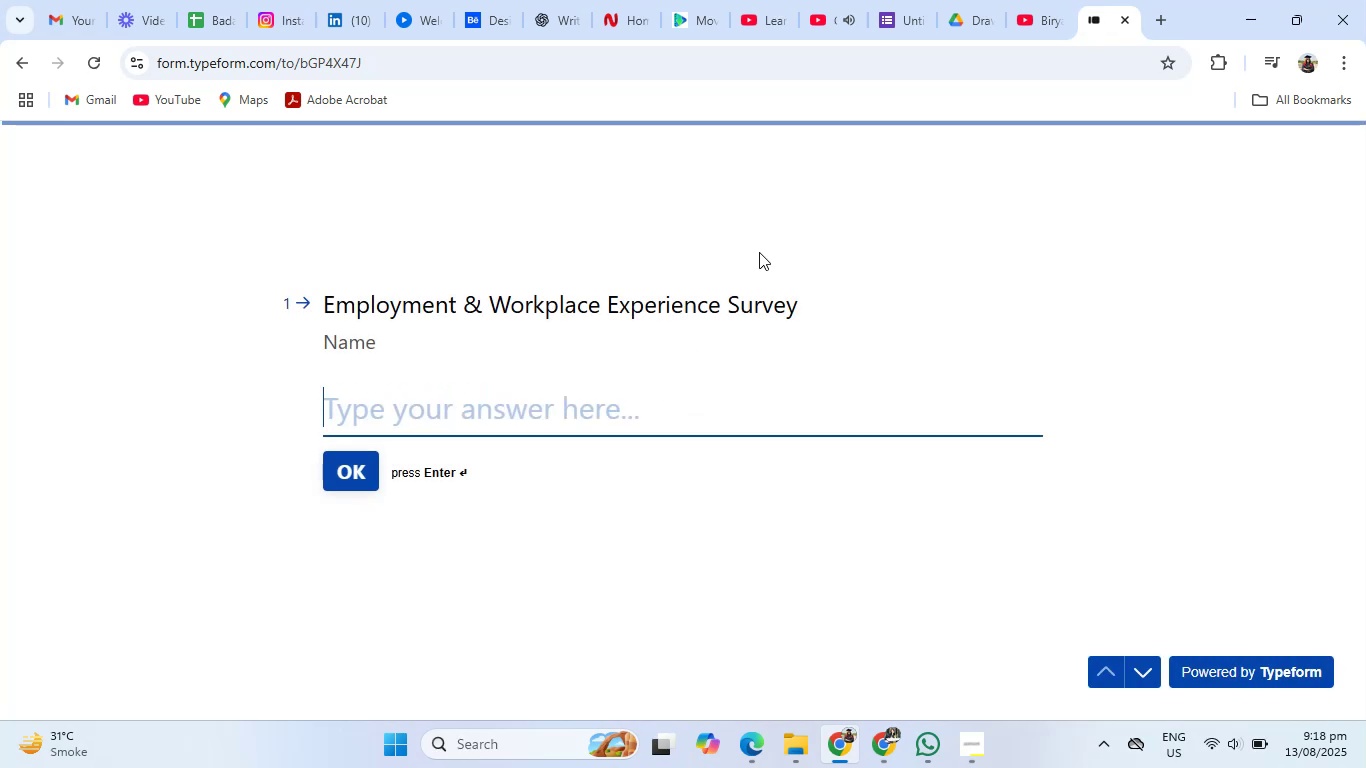 
type(John Brown)
 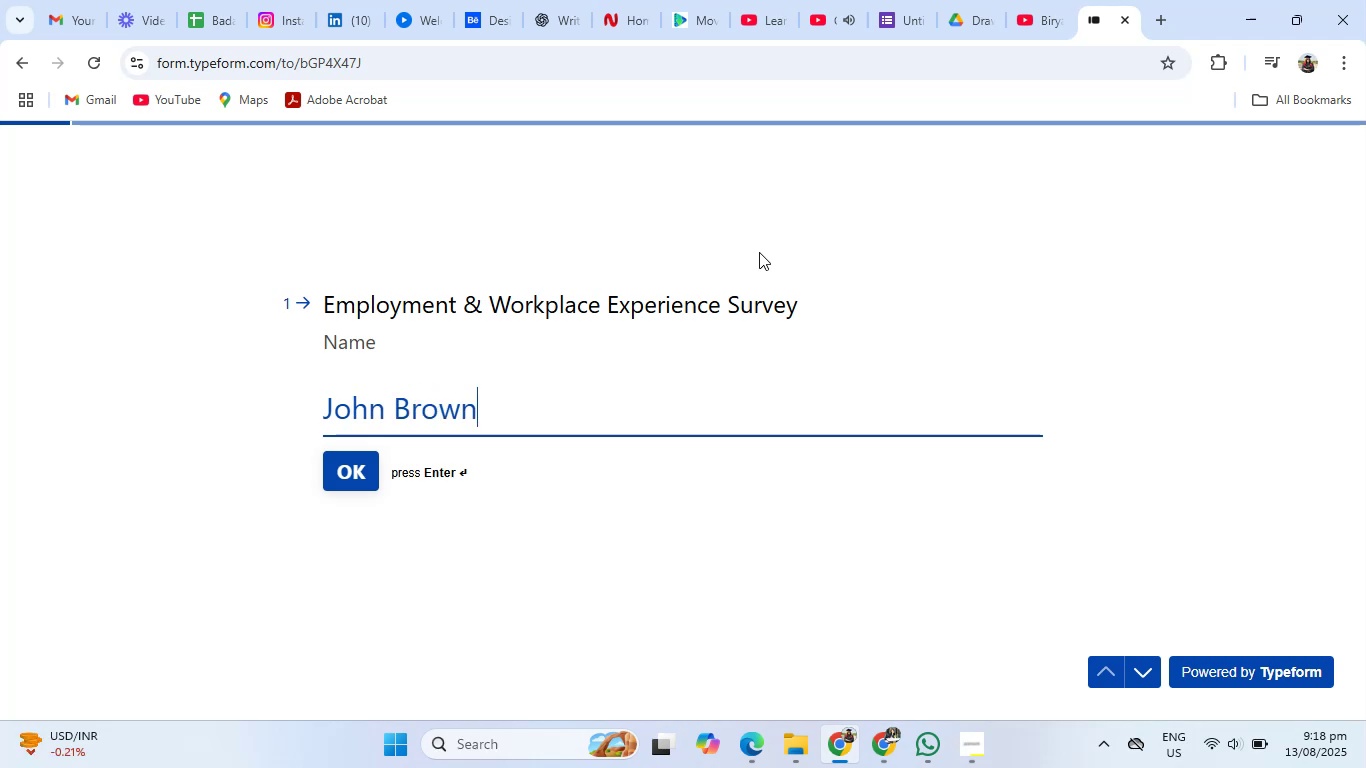 
key(Enter)
 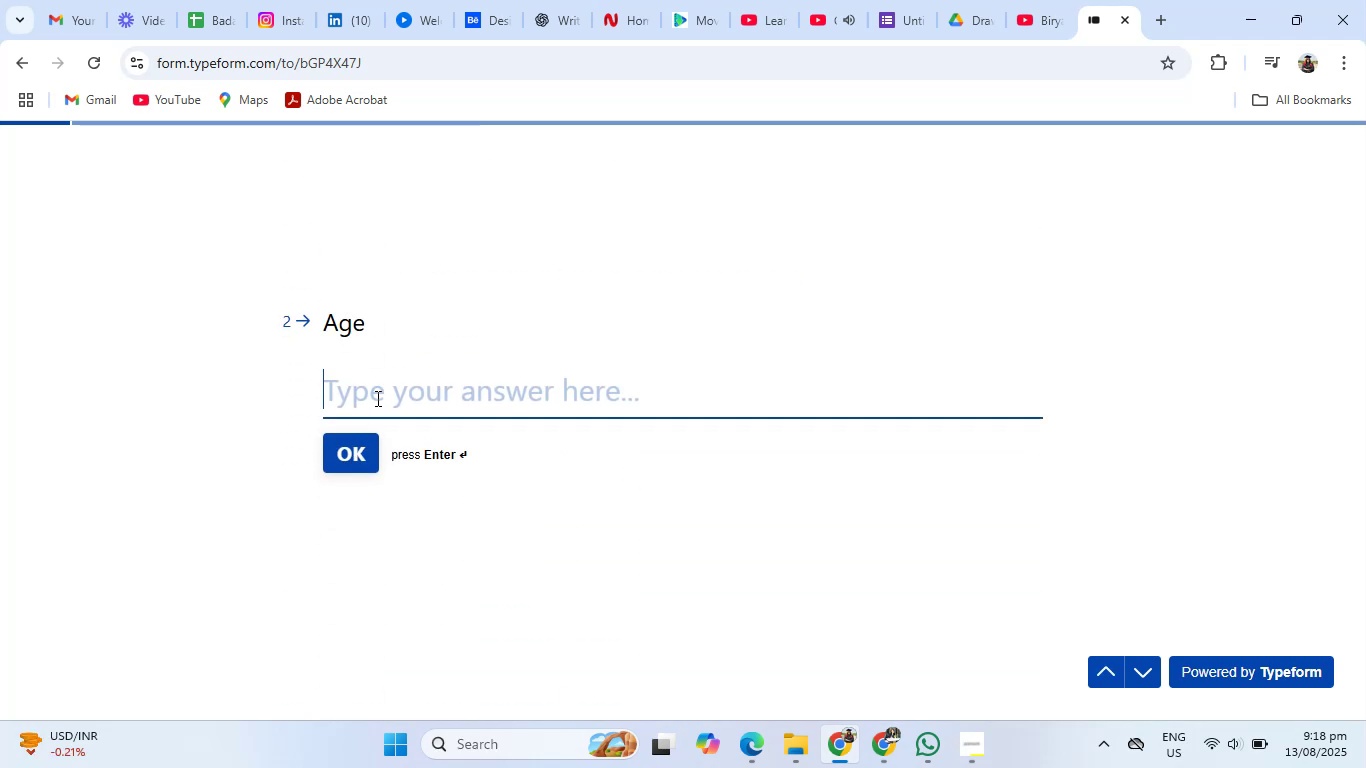 
left_click([381, 393])
 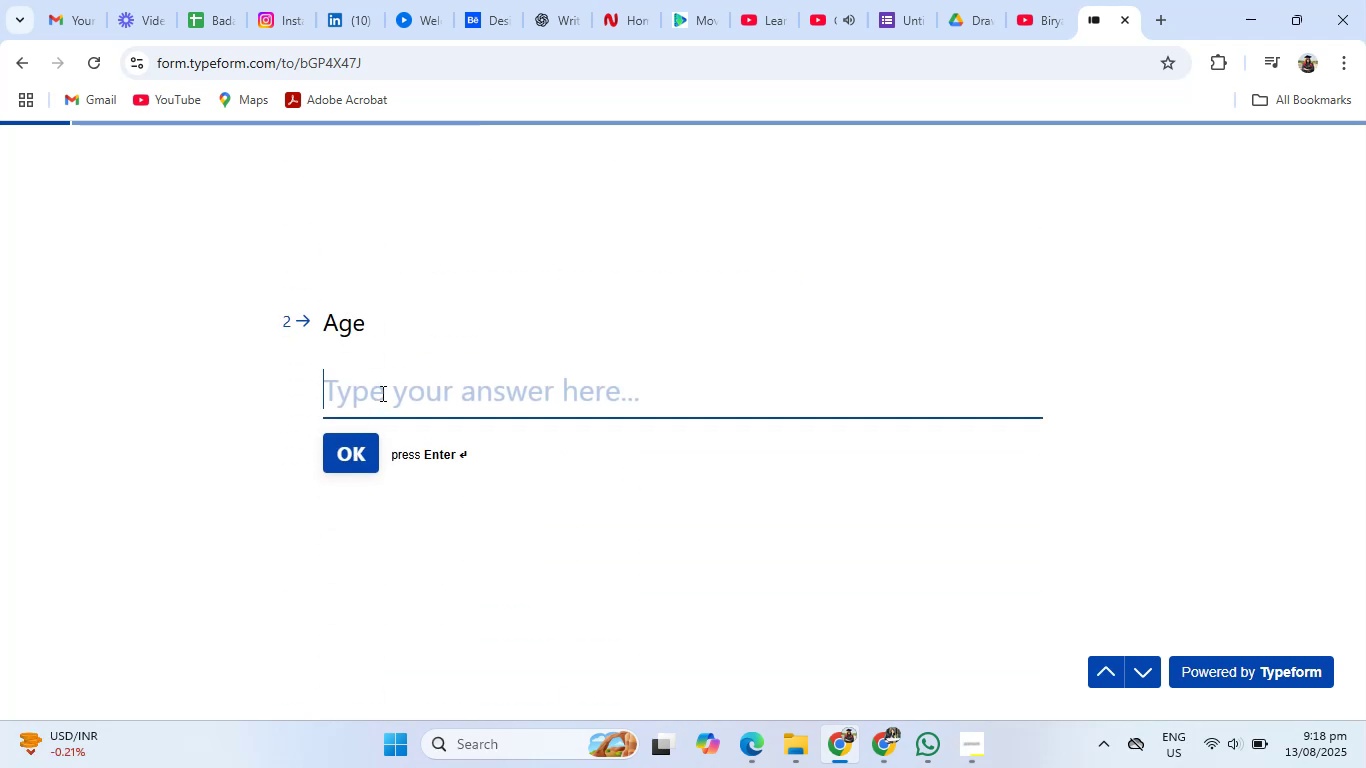 
type(24)
 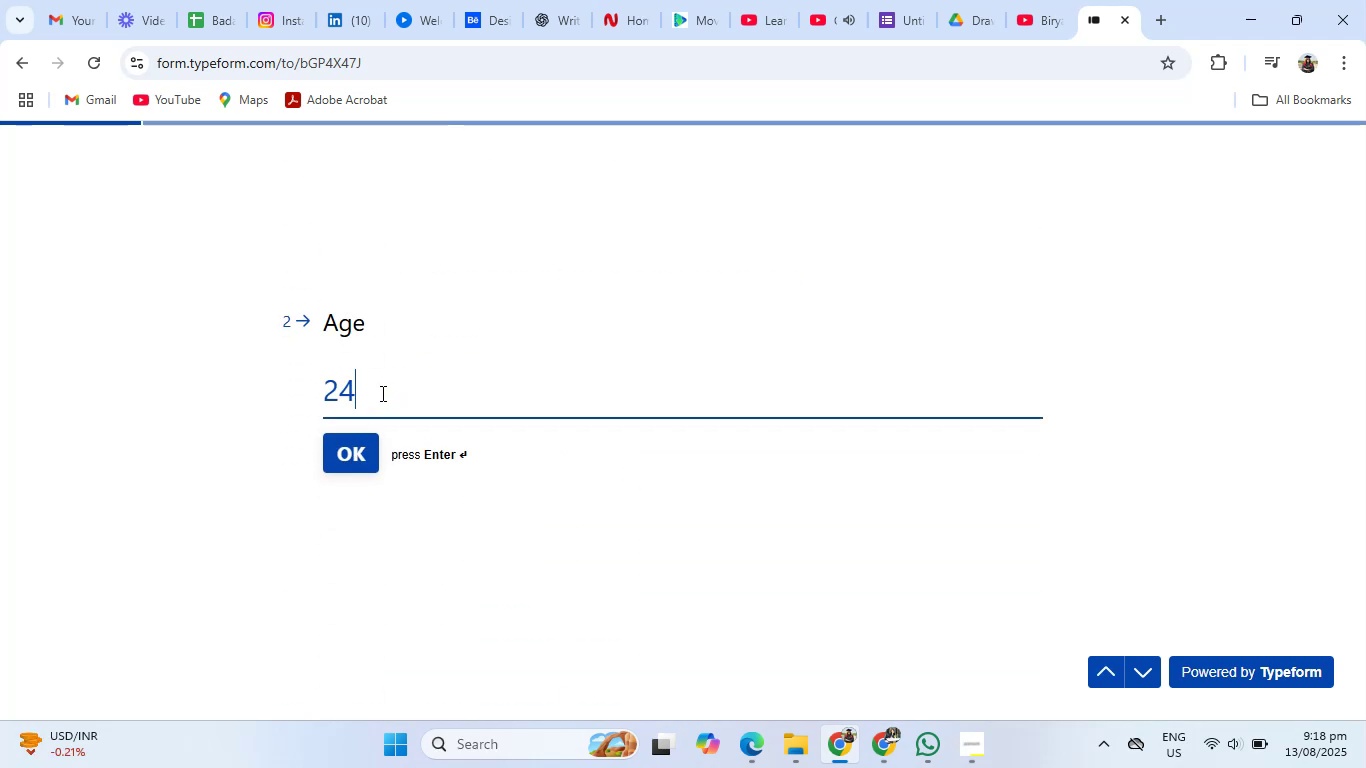 
key(Enter)
 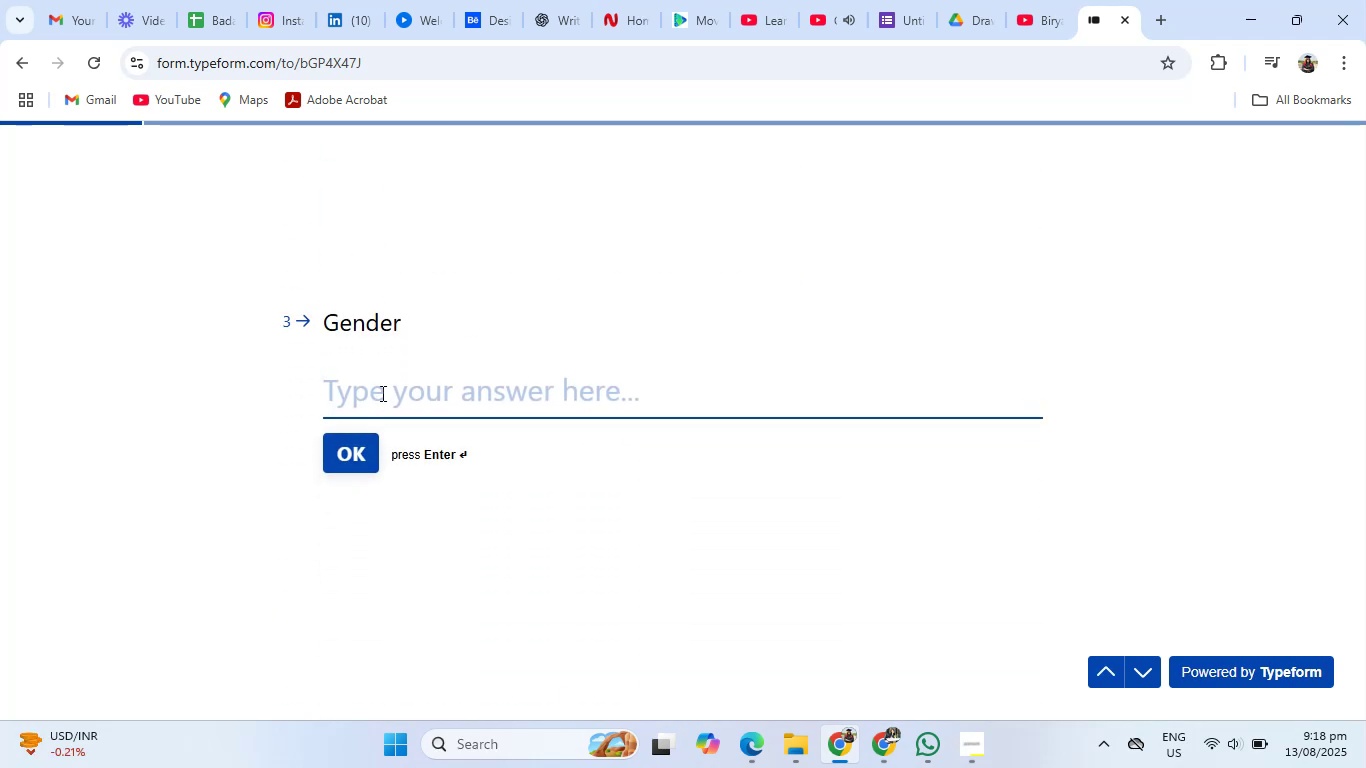 
type(Male)
 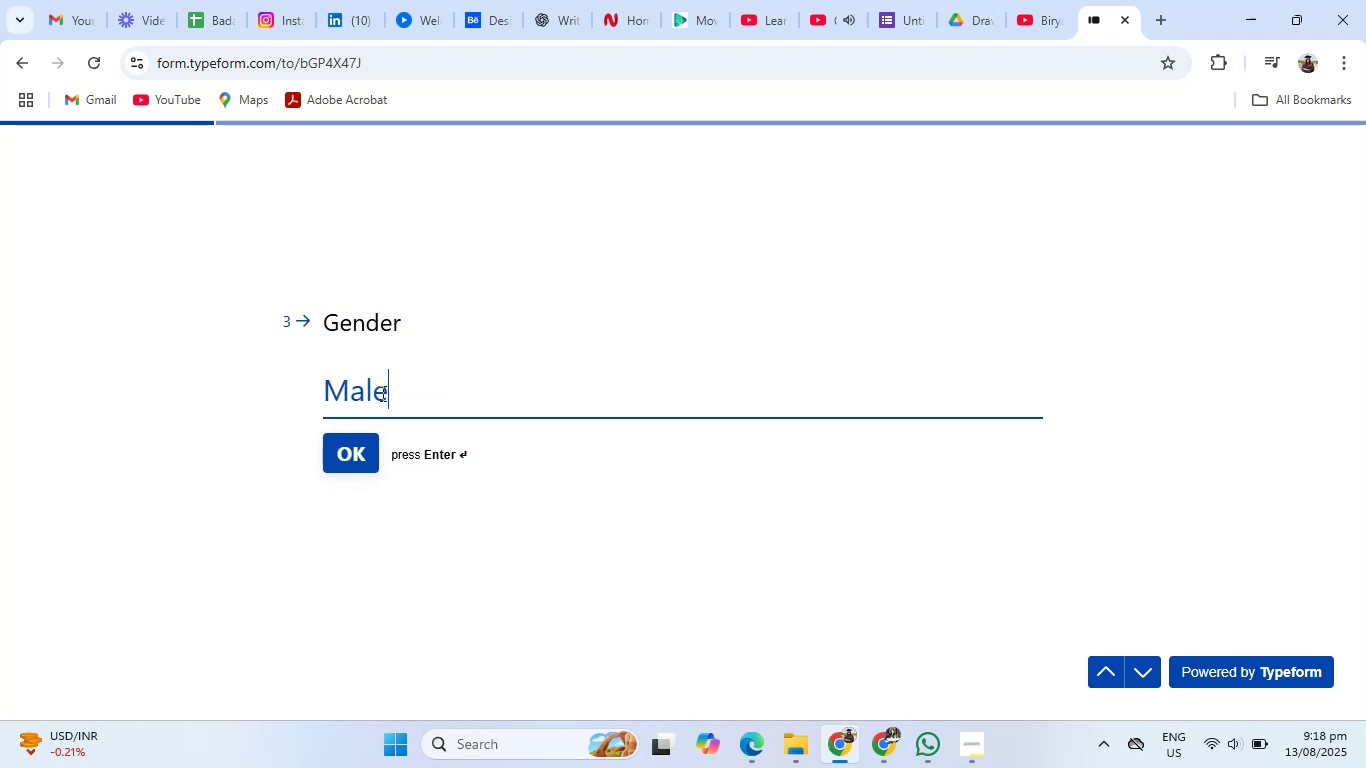 
key(Enter)
 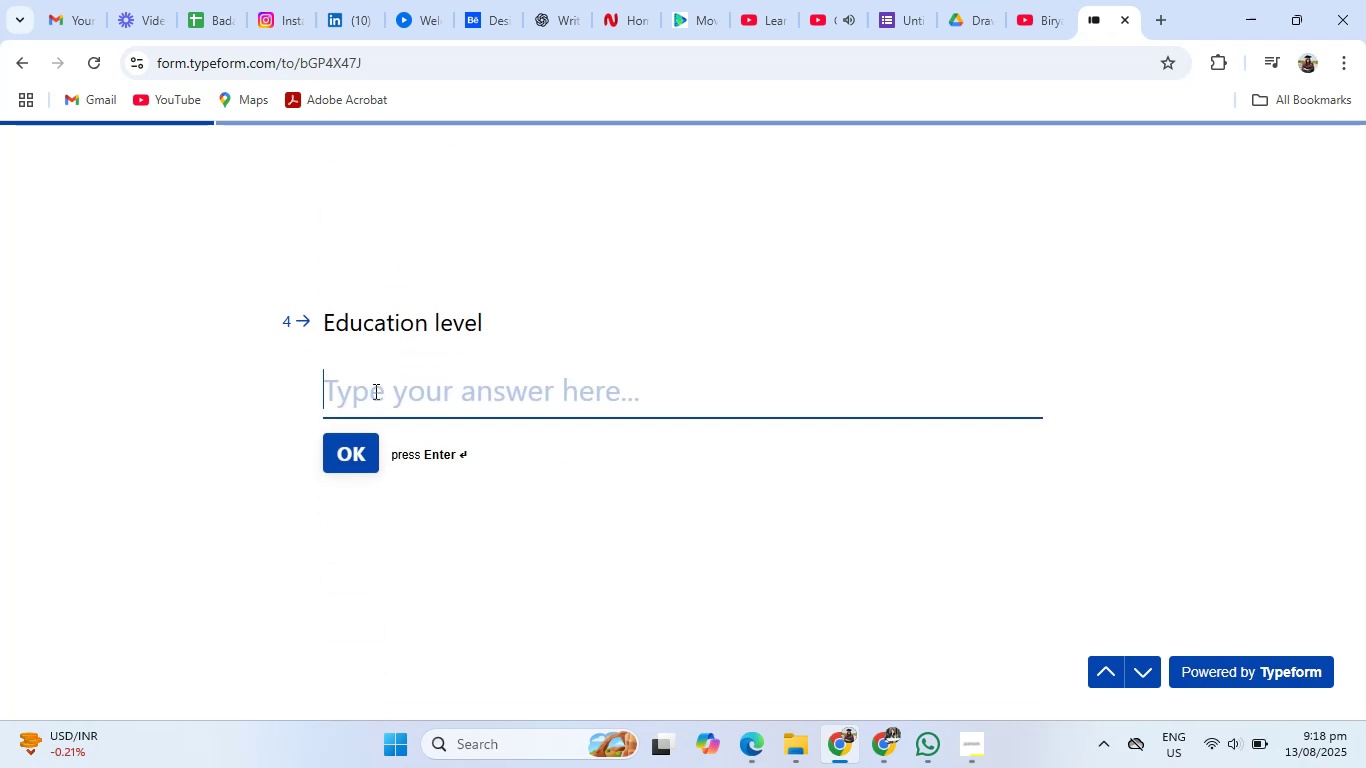 
left_click([373, 391])
 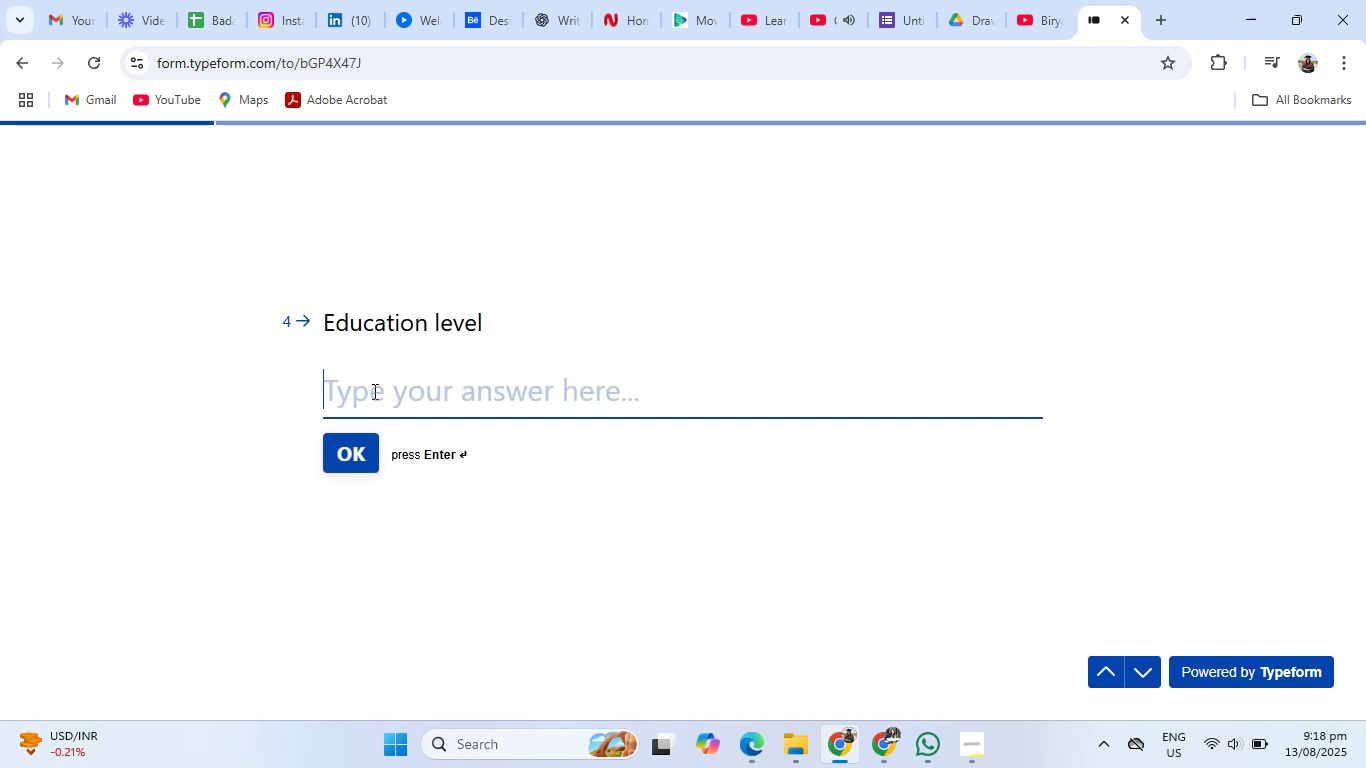 
type(Masters)
 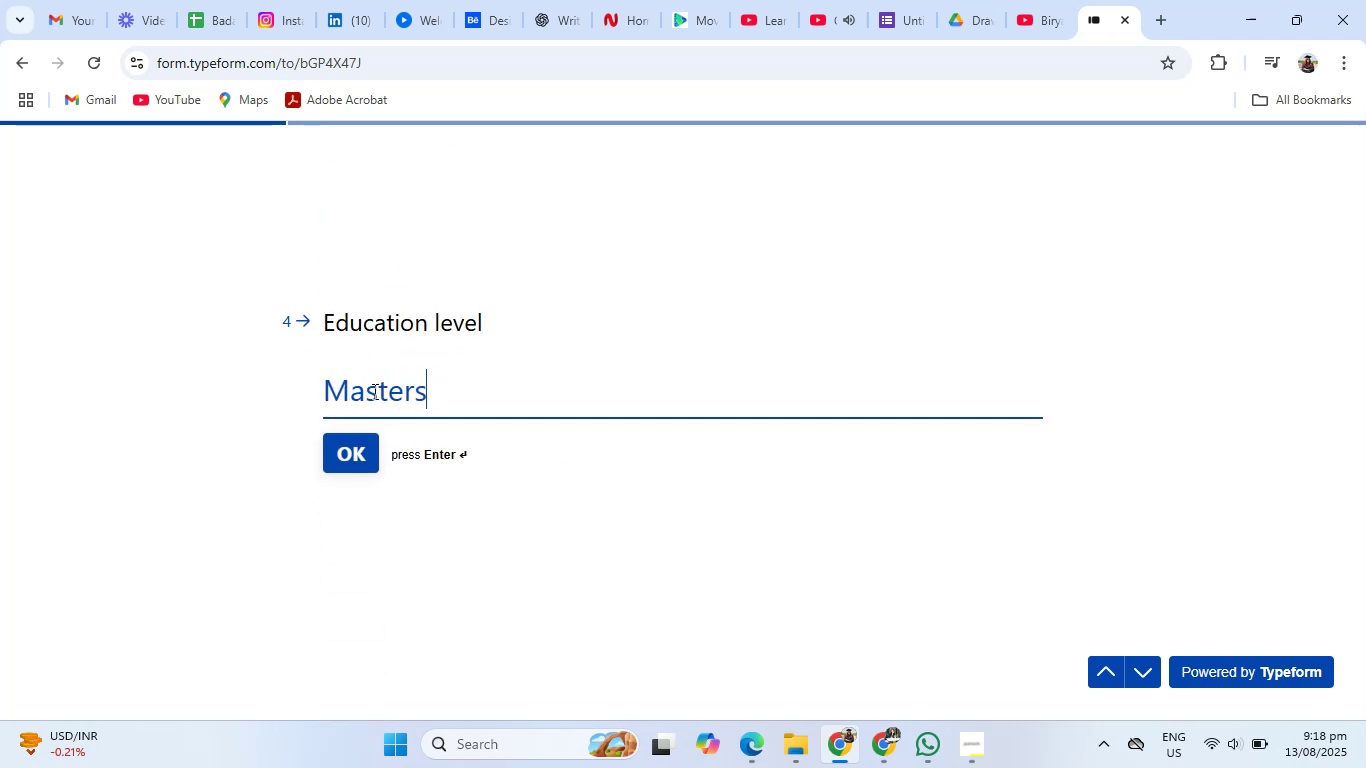 
key(Enter)
 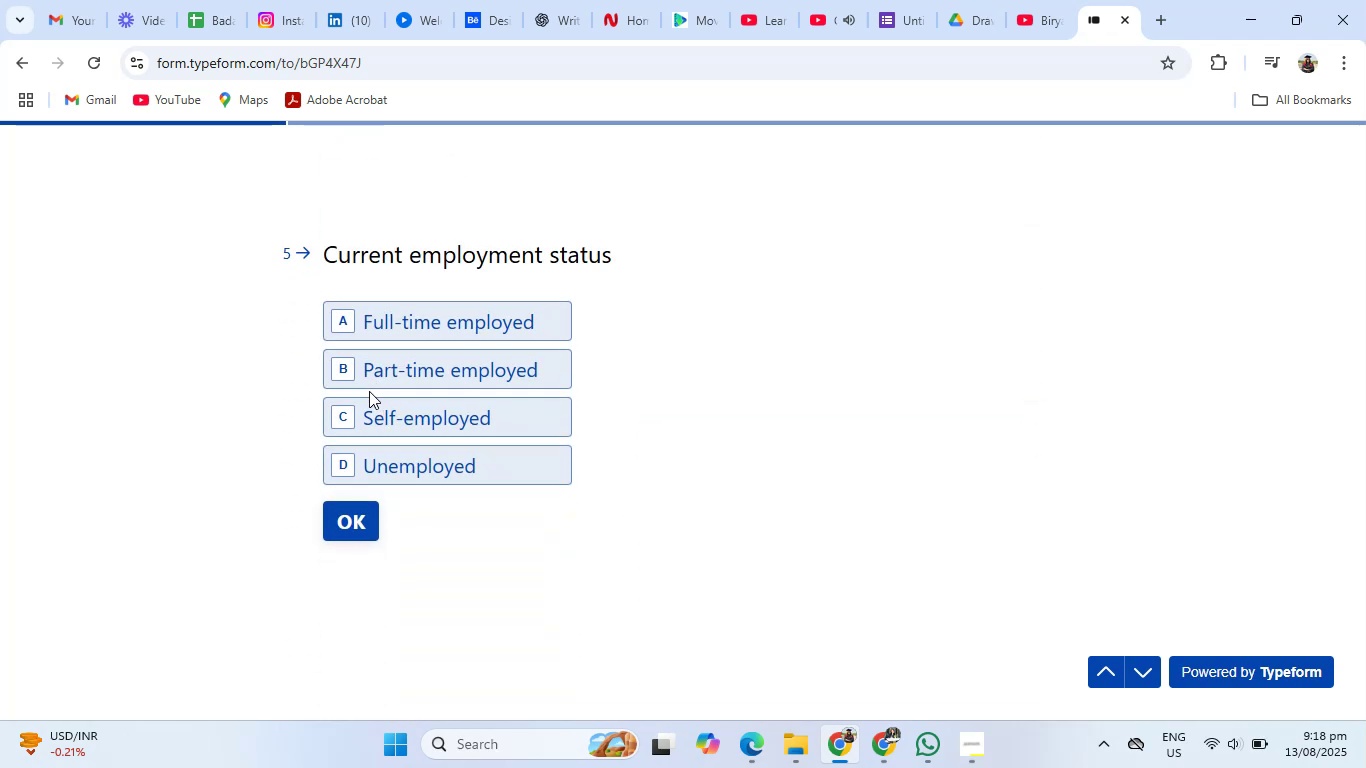 
left_click([361, 410])
 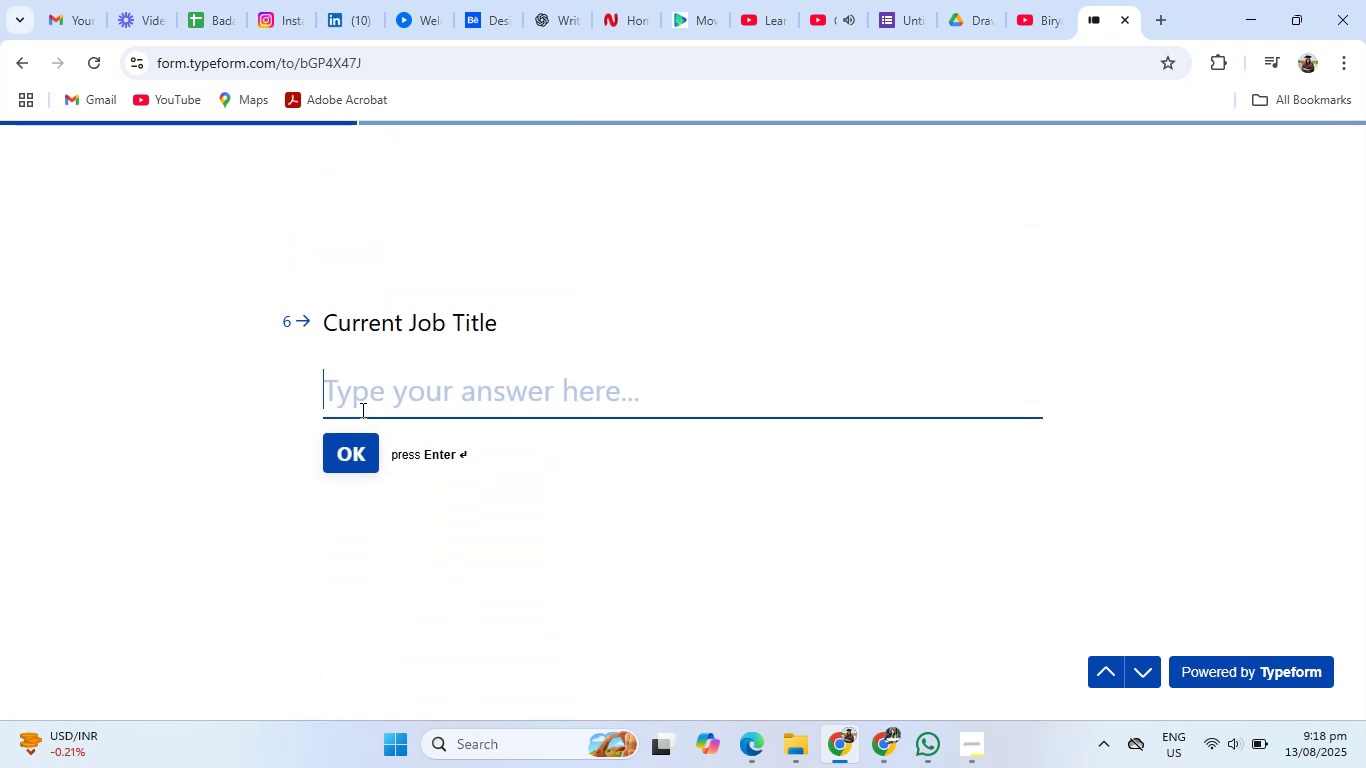 
left_click([361, 407])
 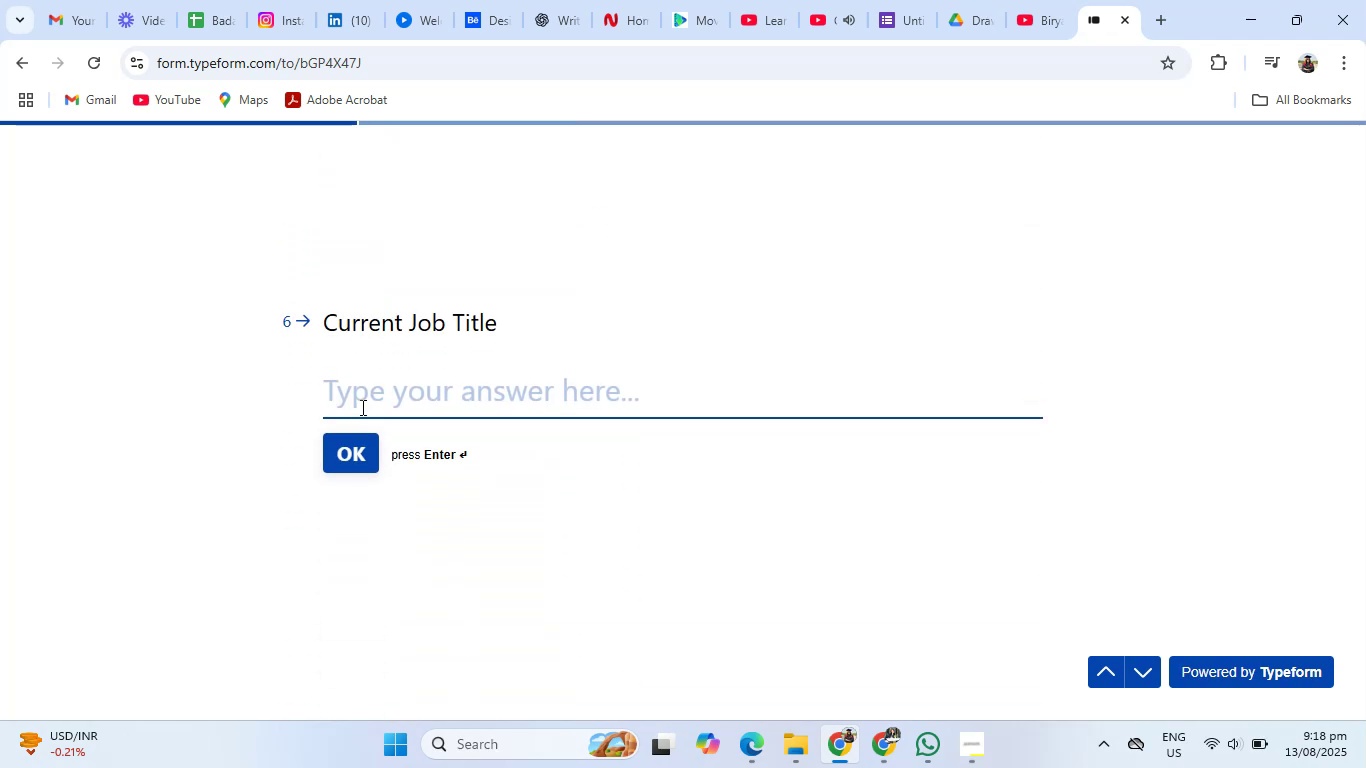 
type(Garphic designer)
 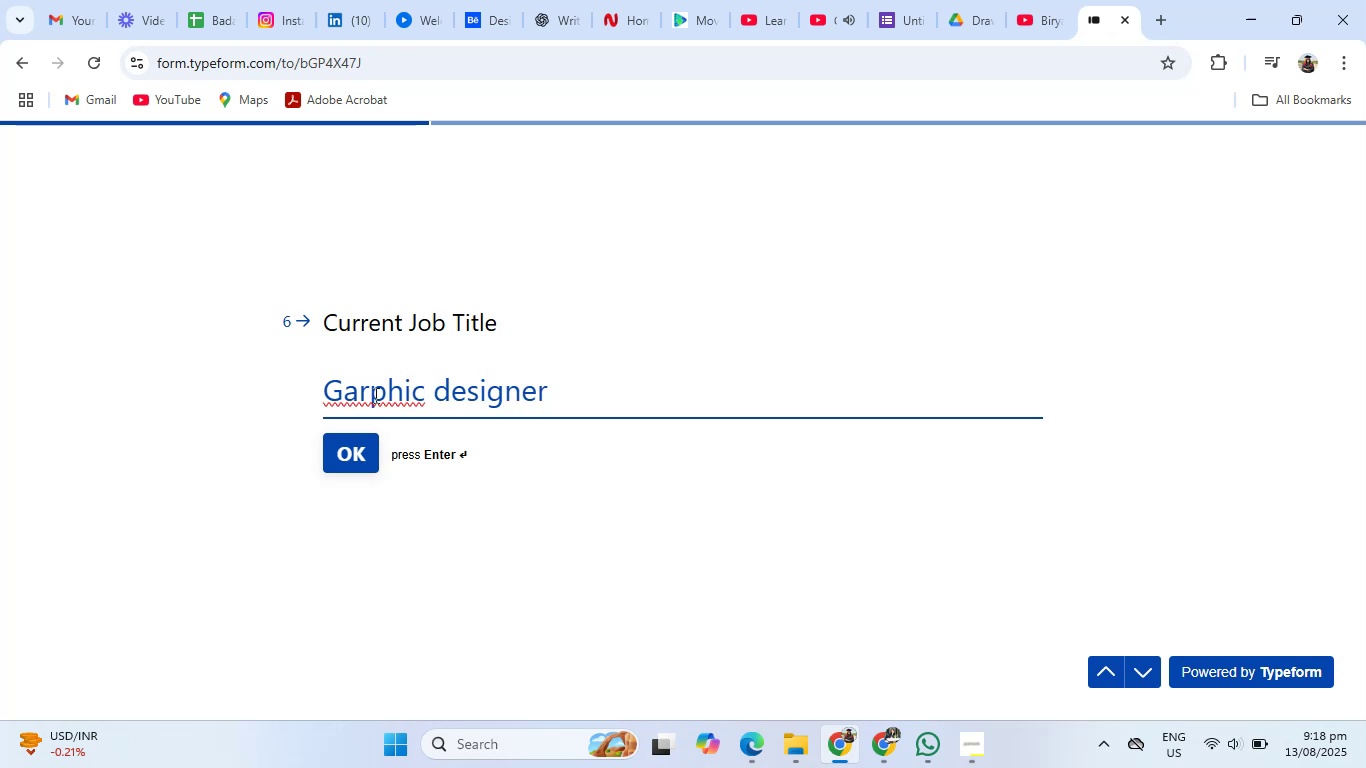 
right_click([374, 395])
 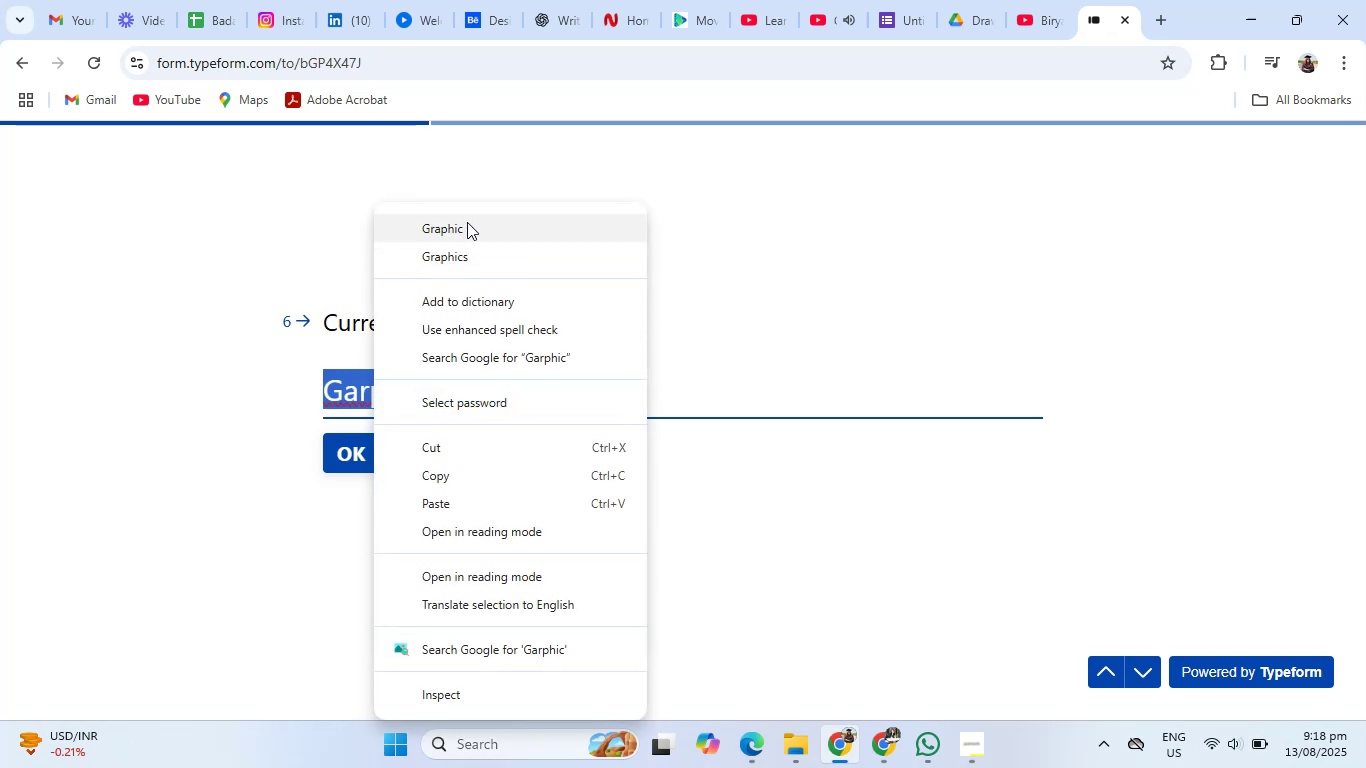 
left_click([467, 221])
 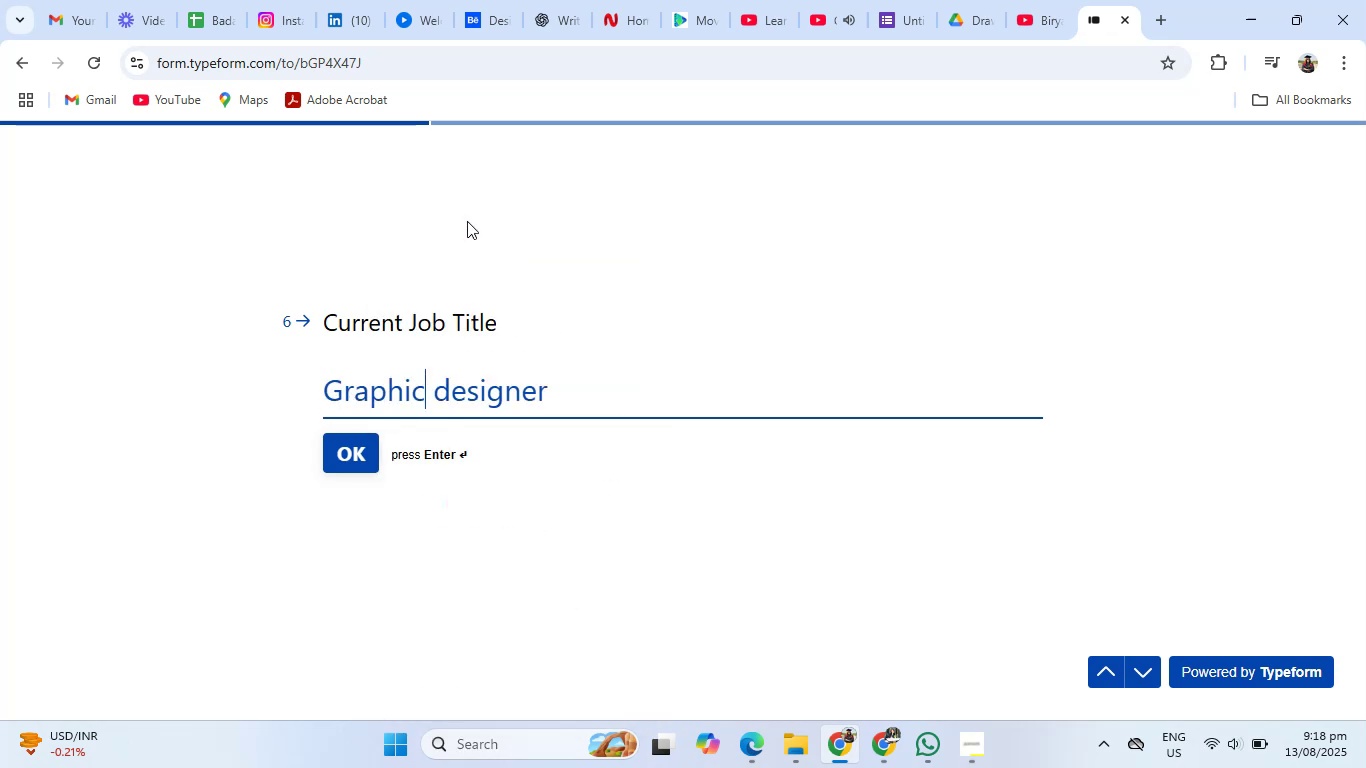 
key(Enter)
 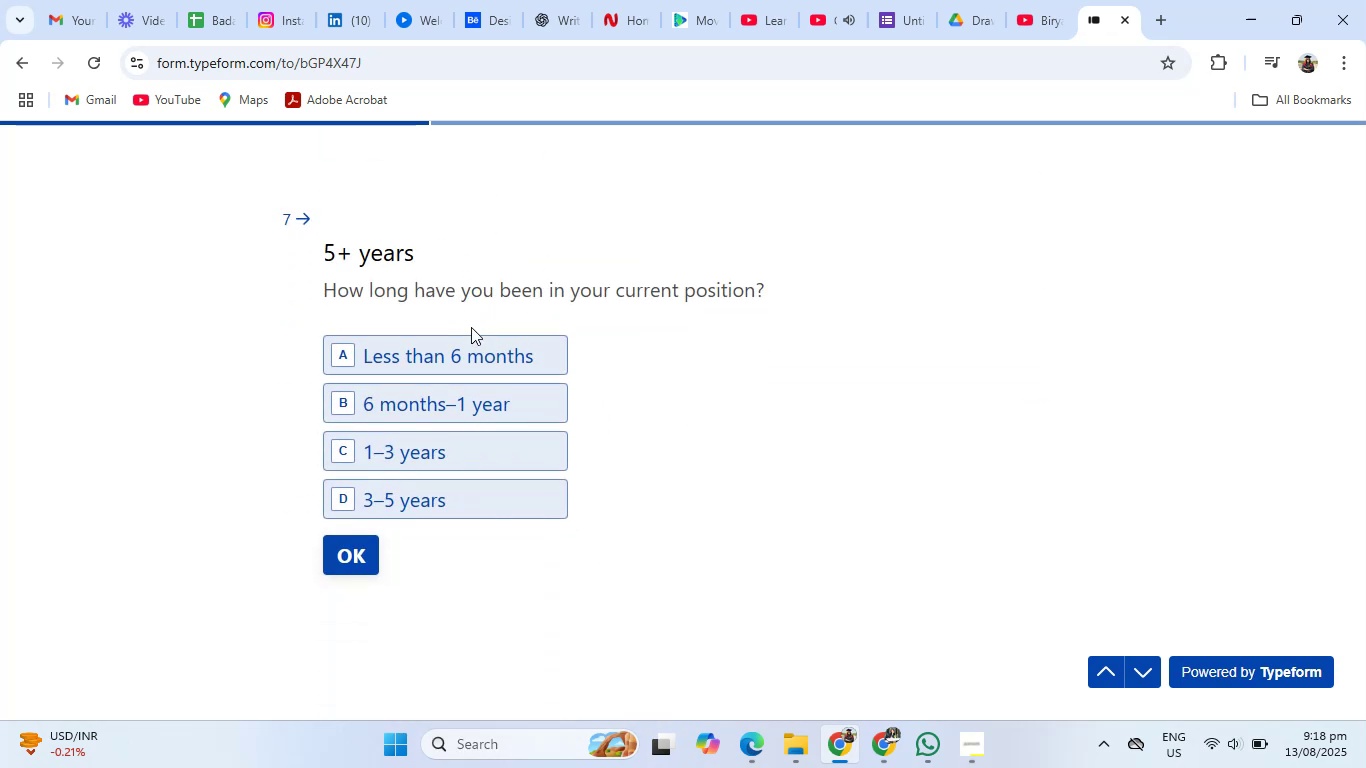 
left_click([465, 348])
 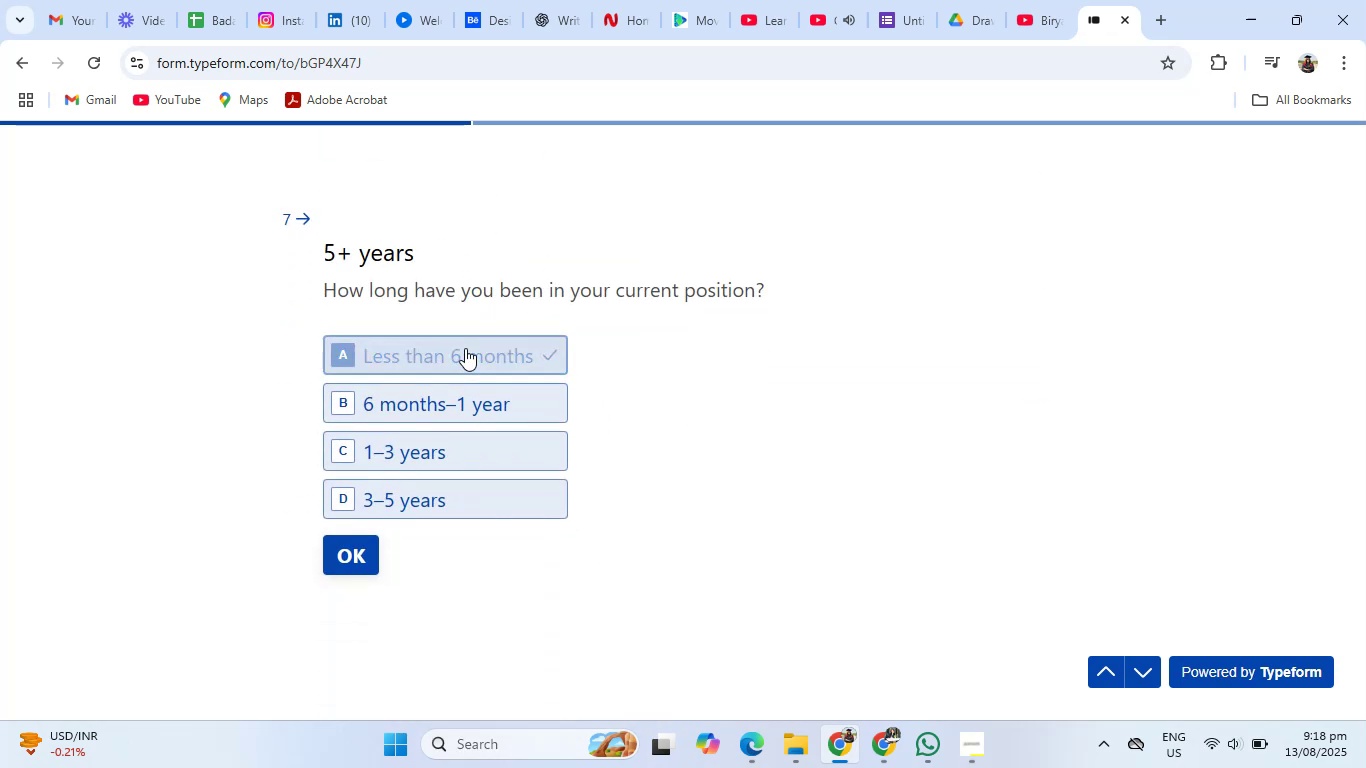 
key(Enter)
 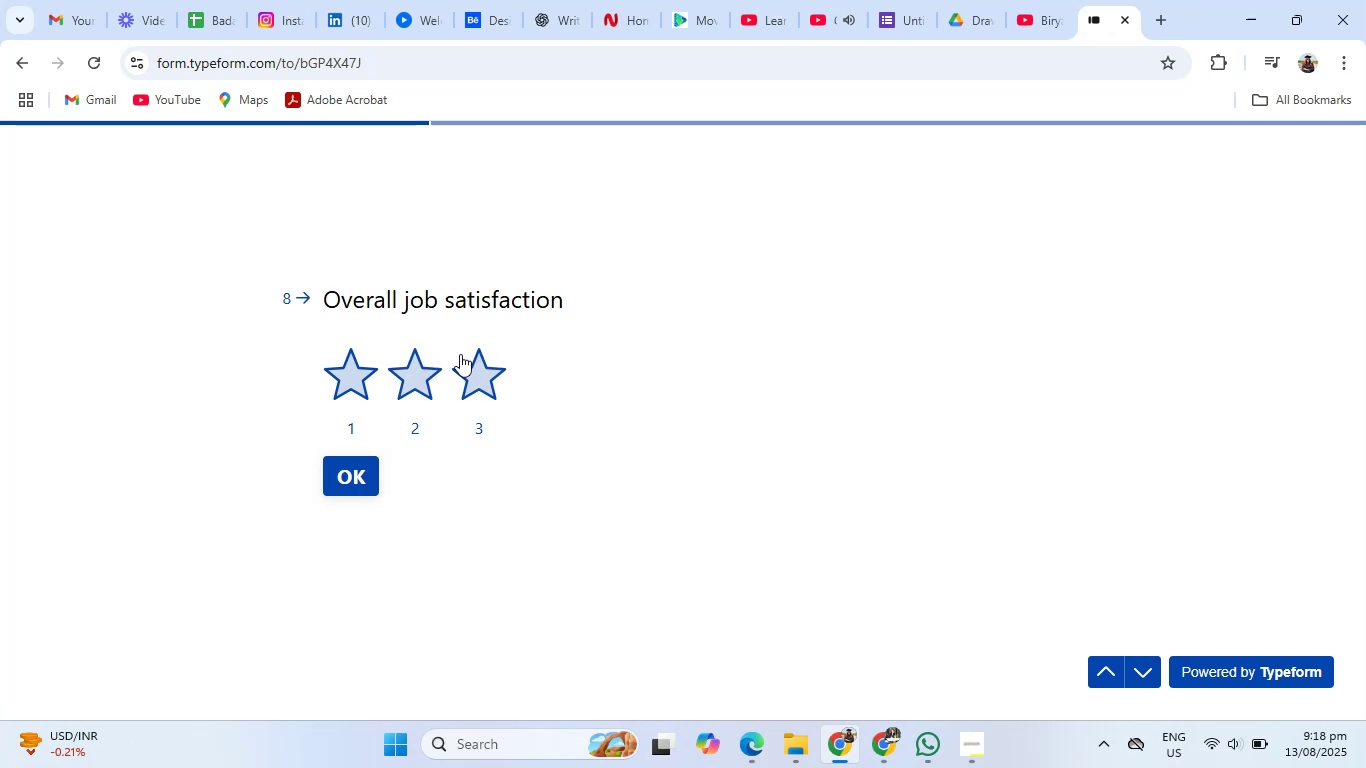 
left_click([468, 358])
 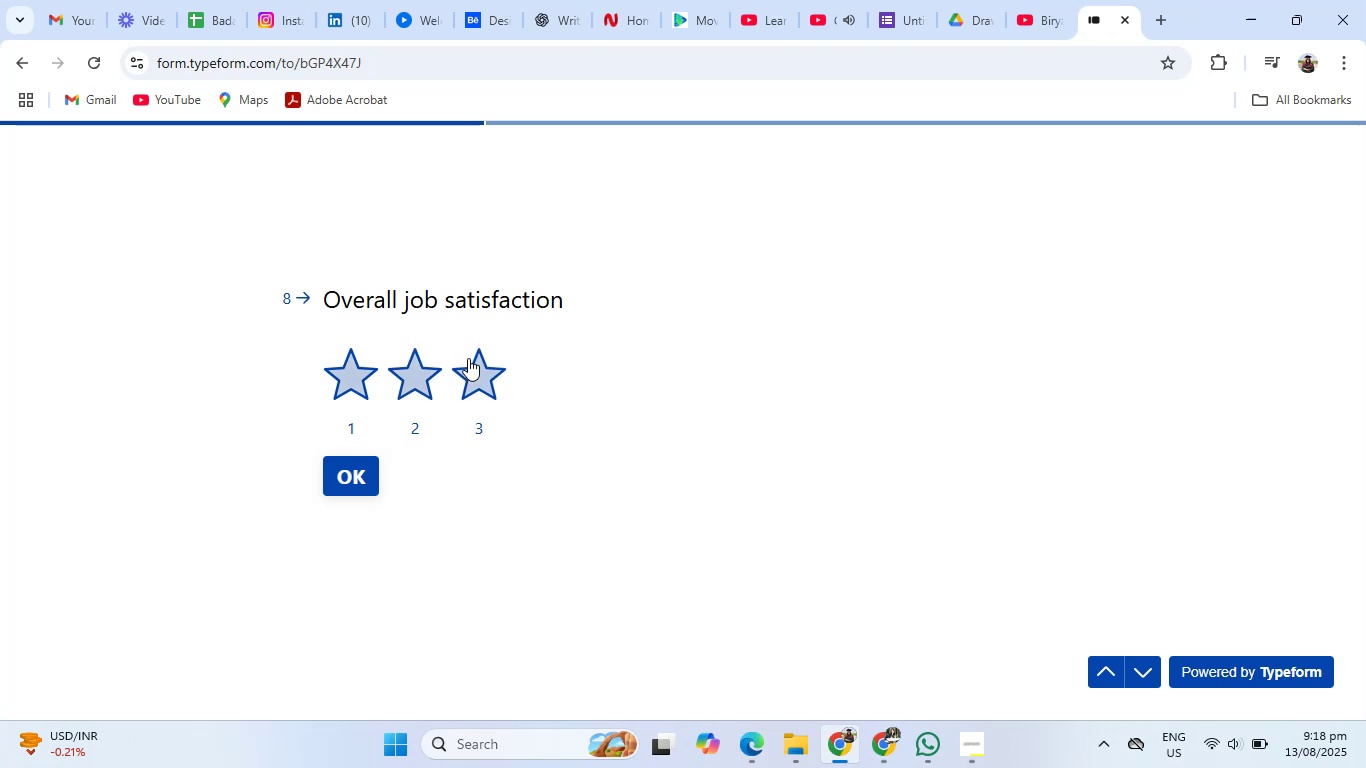 
key(Enter)
 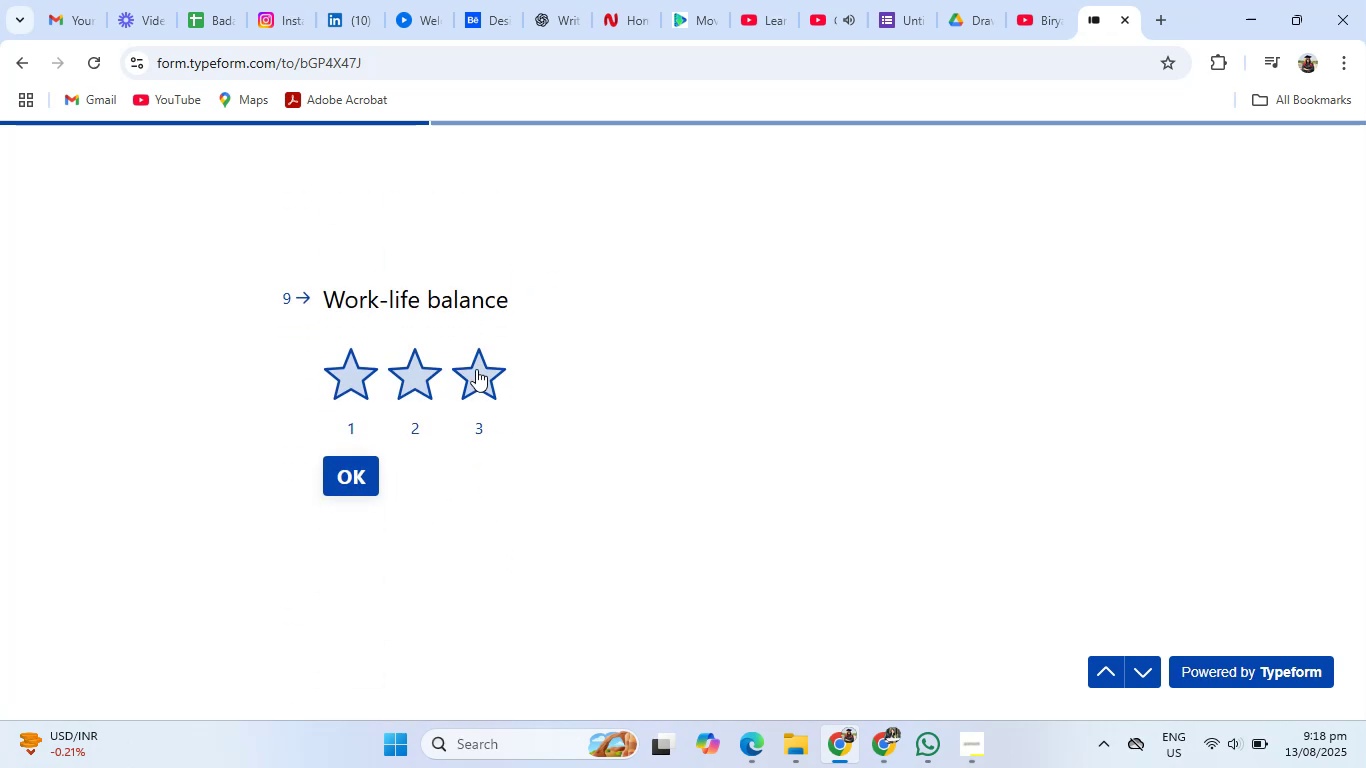 
left_click([476, 369])
 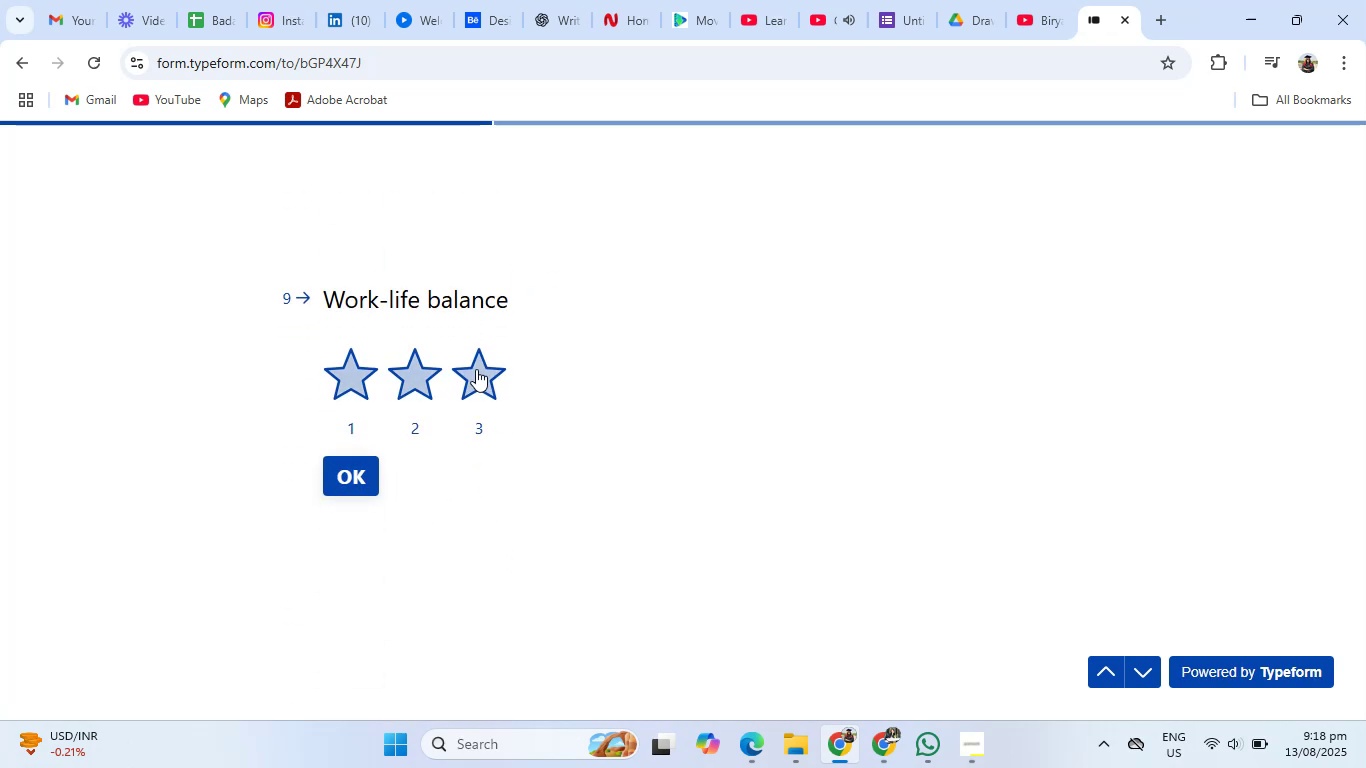 
key(Enter)
 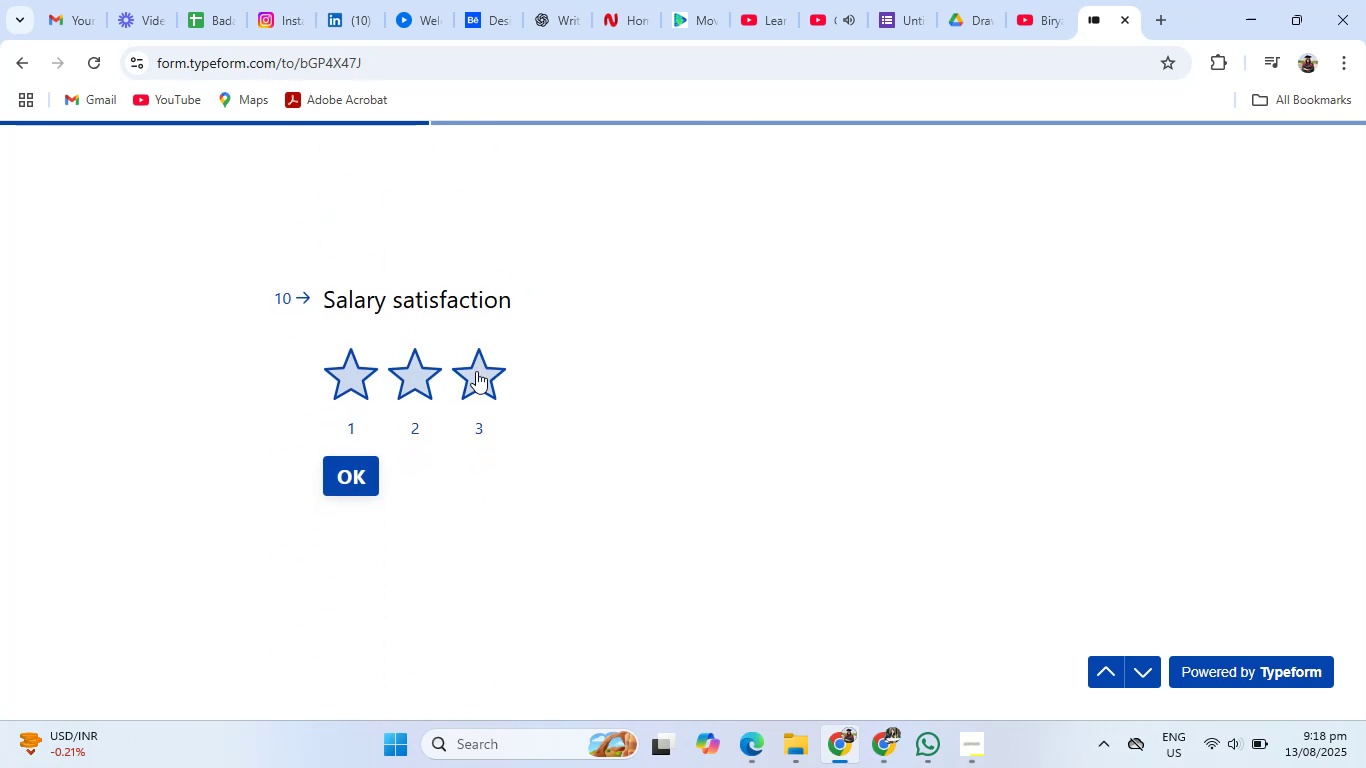 
left_click([476, 372])
 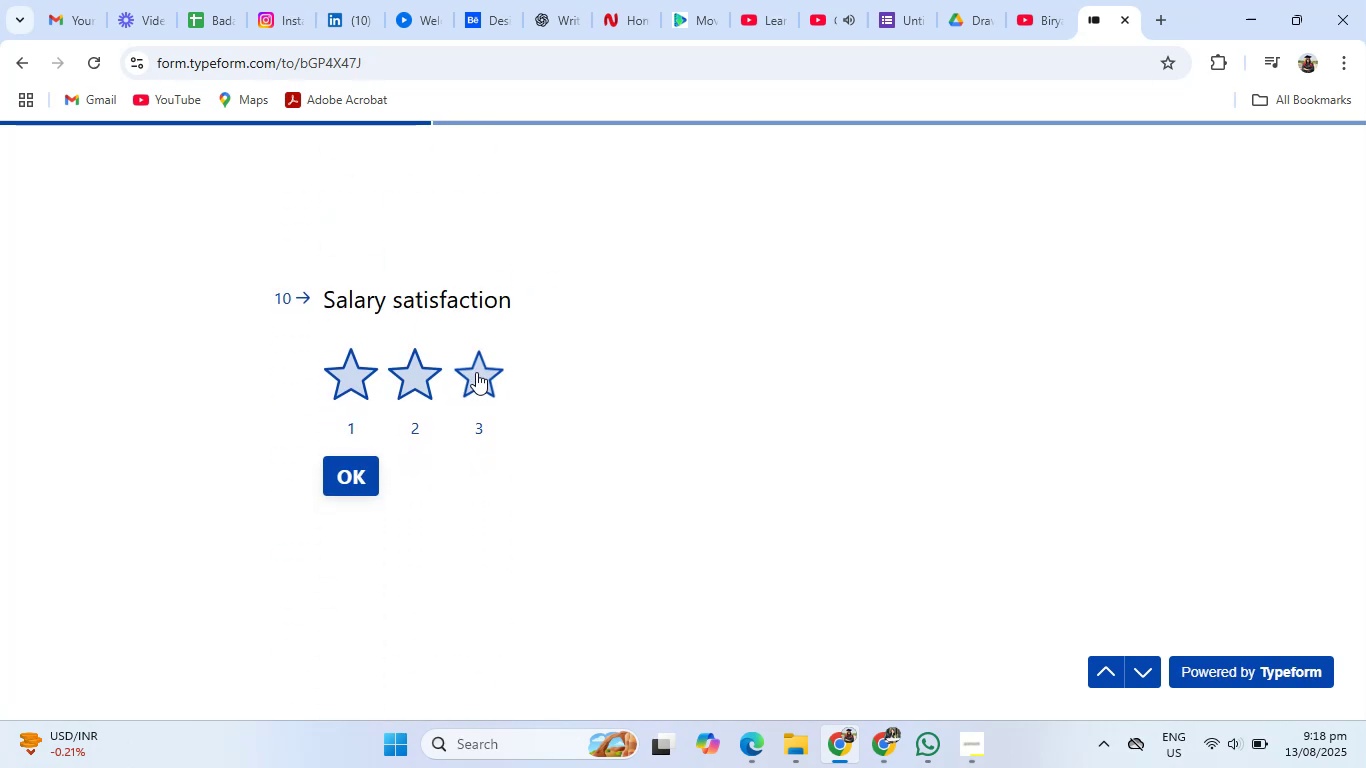 
key(Enter)
 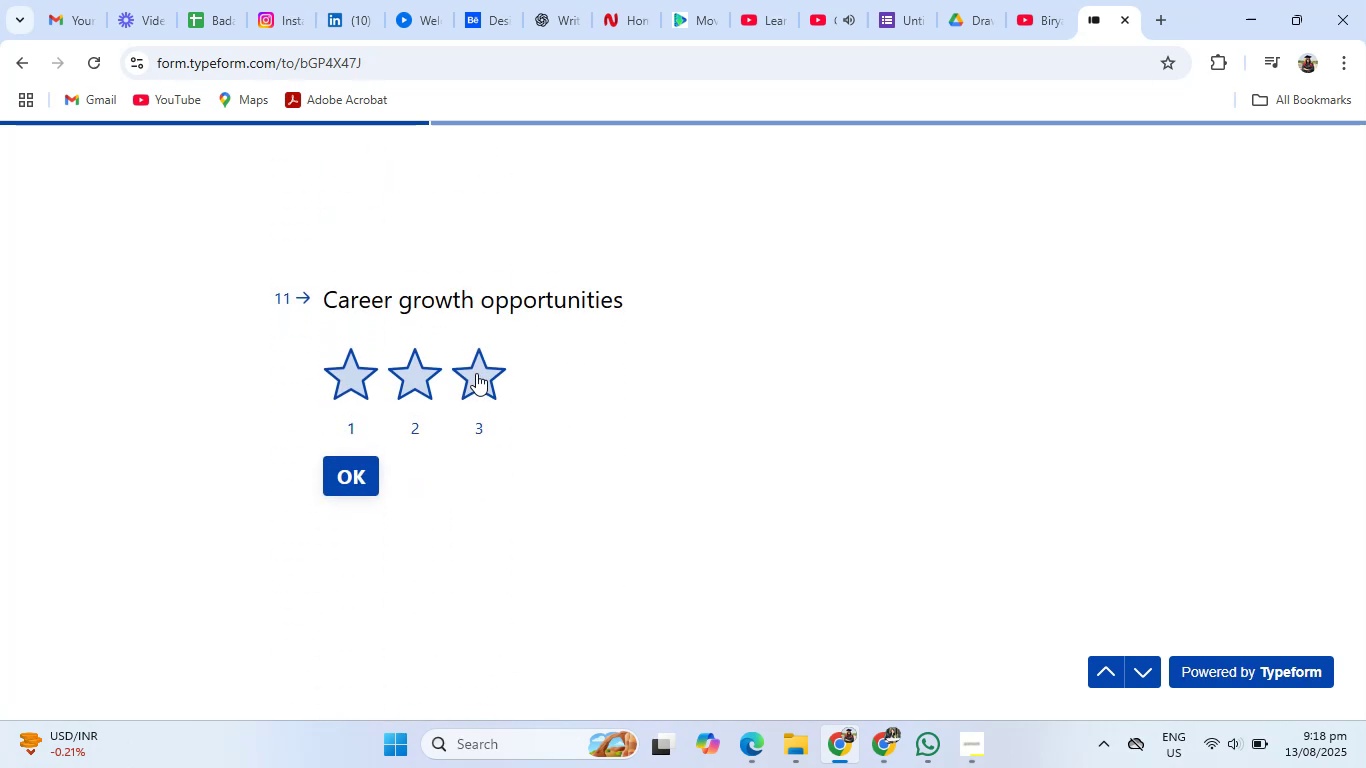 
key(Enter)
 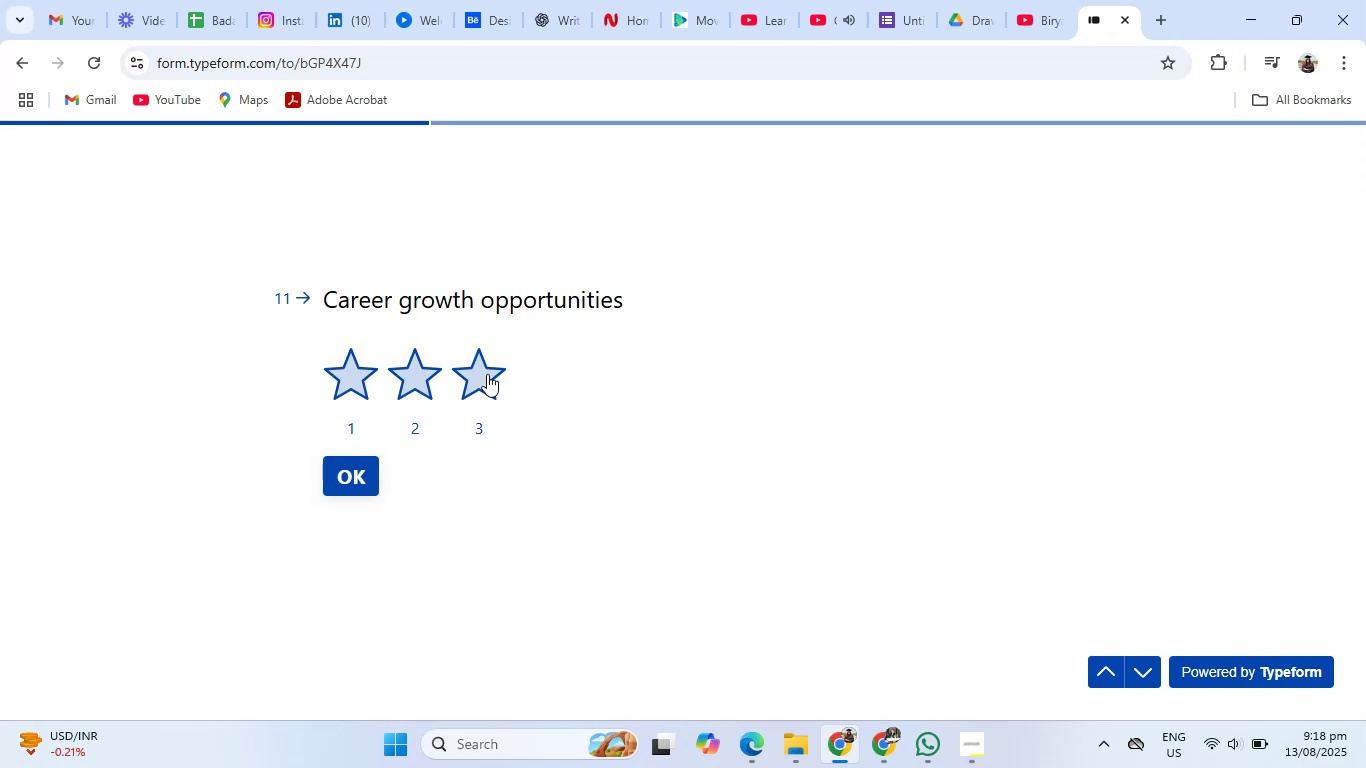 
key(Enter)
 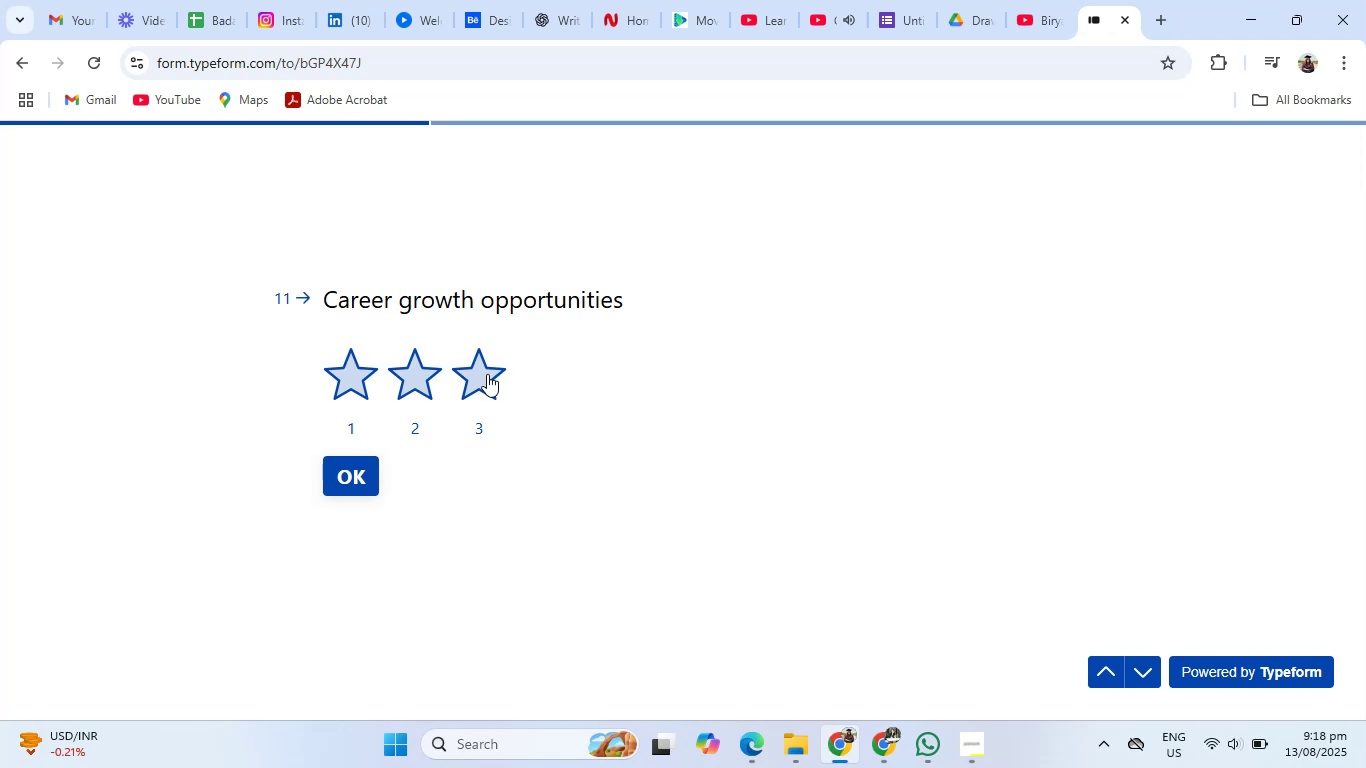 
left_click([487, 374])
 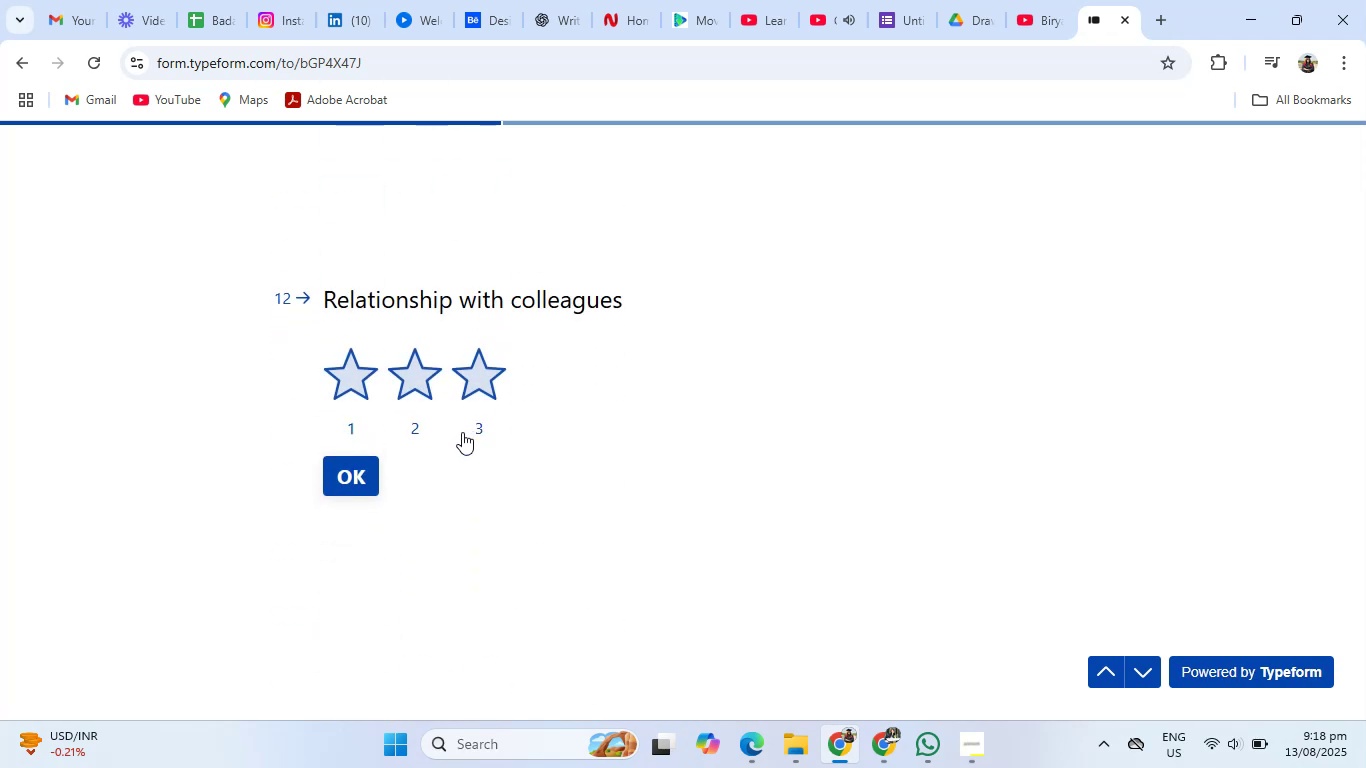 
left_click([477, 374])
 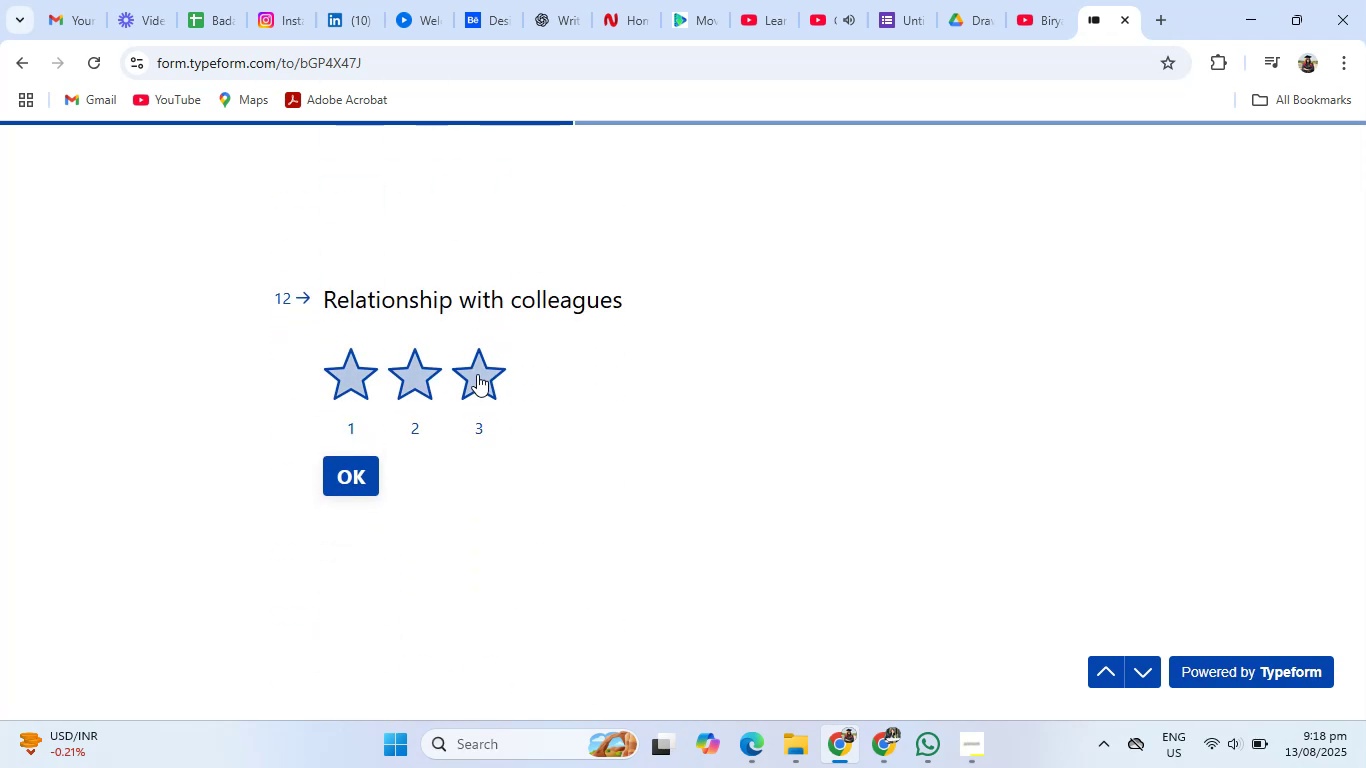 
left_click([477, 374])
 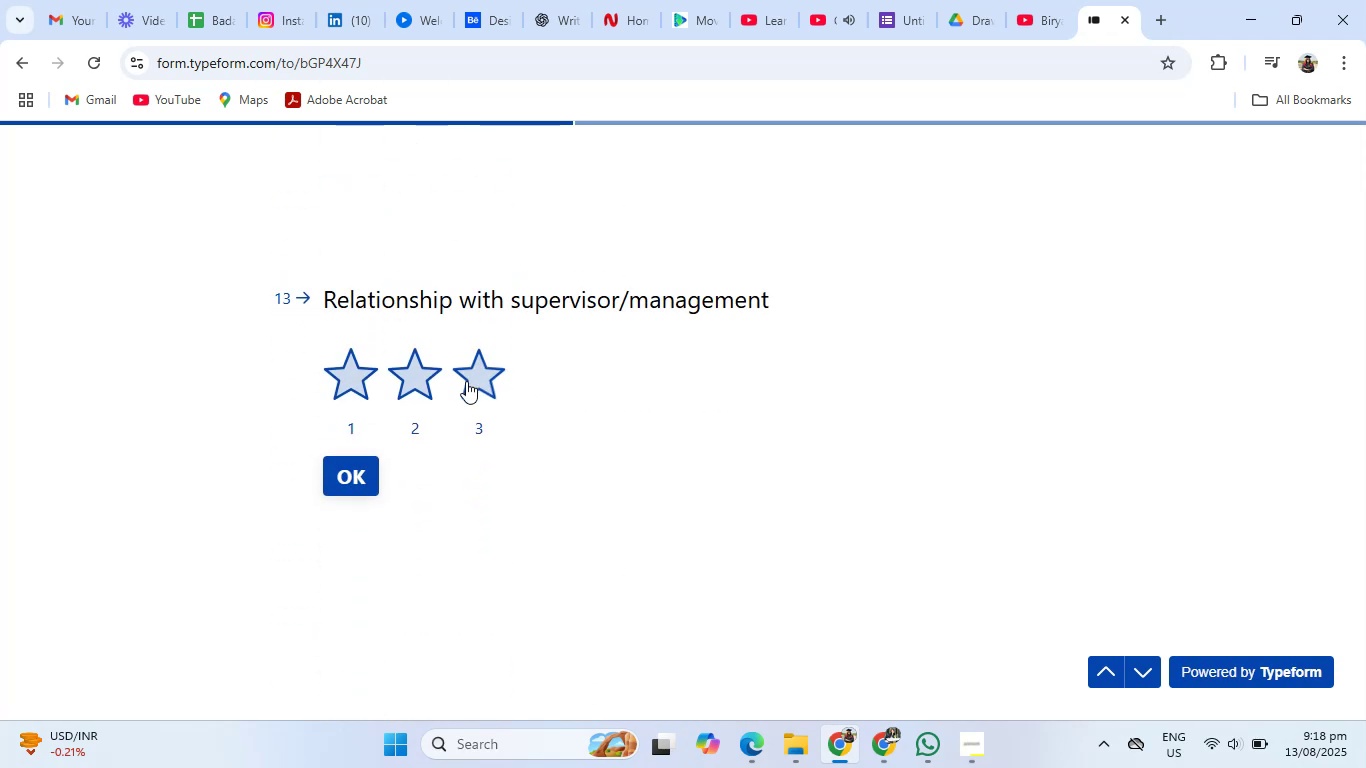 
double_click([467, 379])
 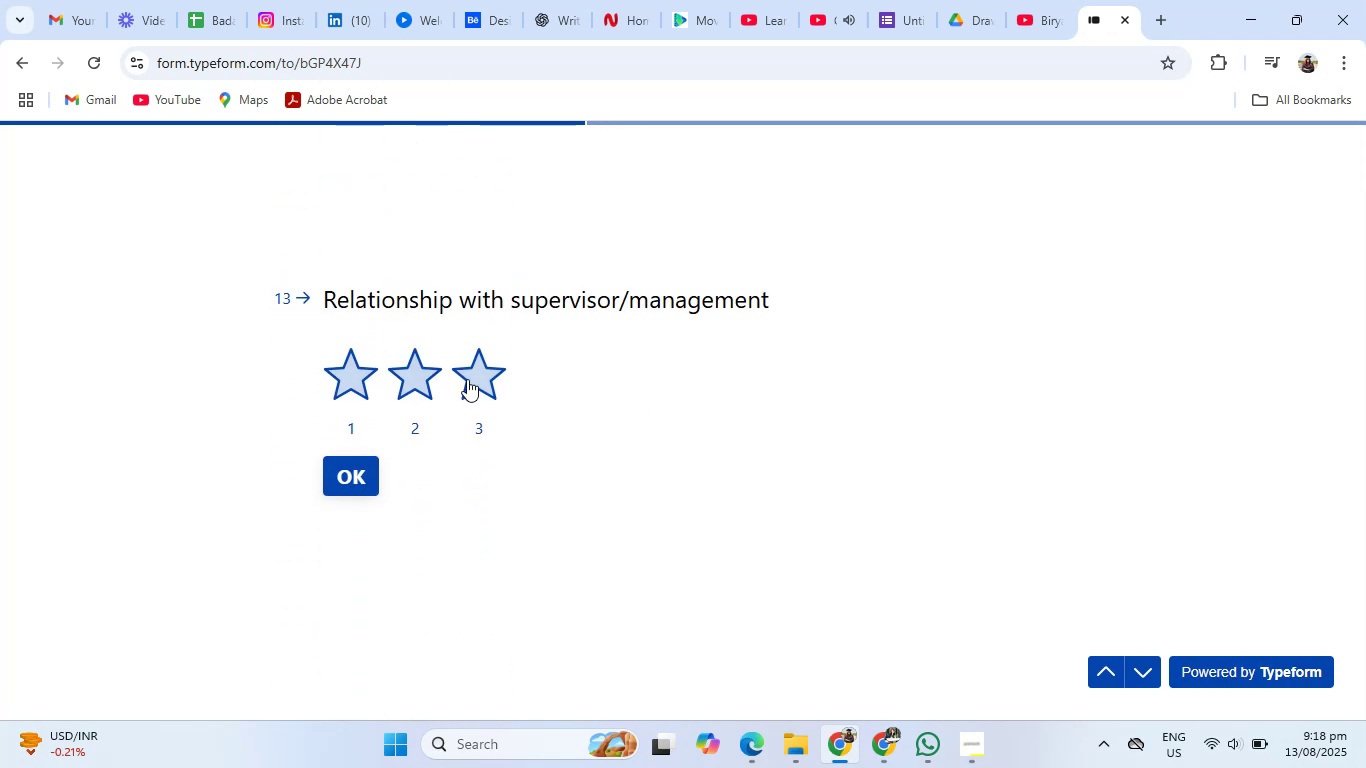 
triple_click([467, 379])
 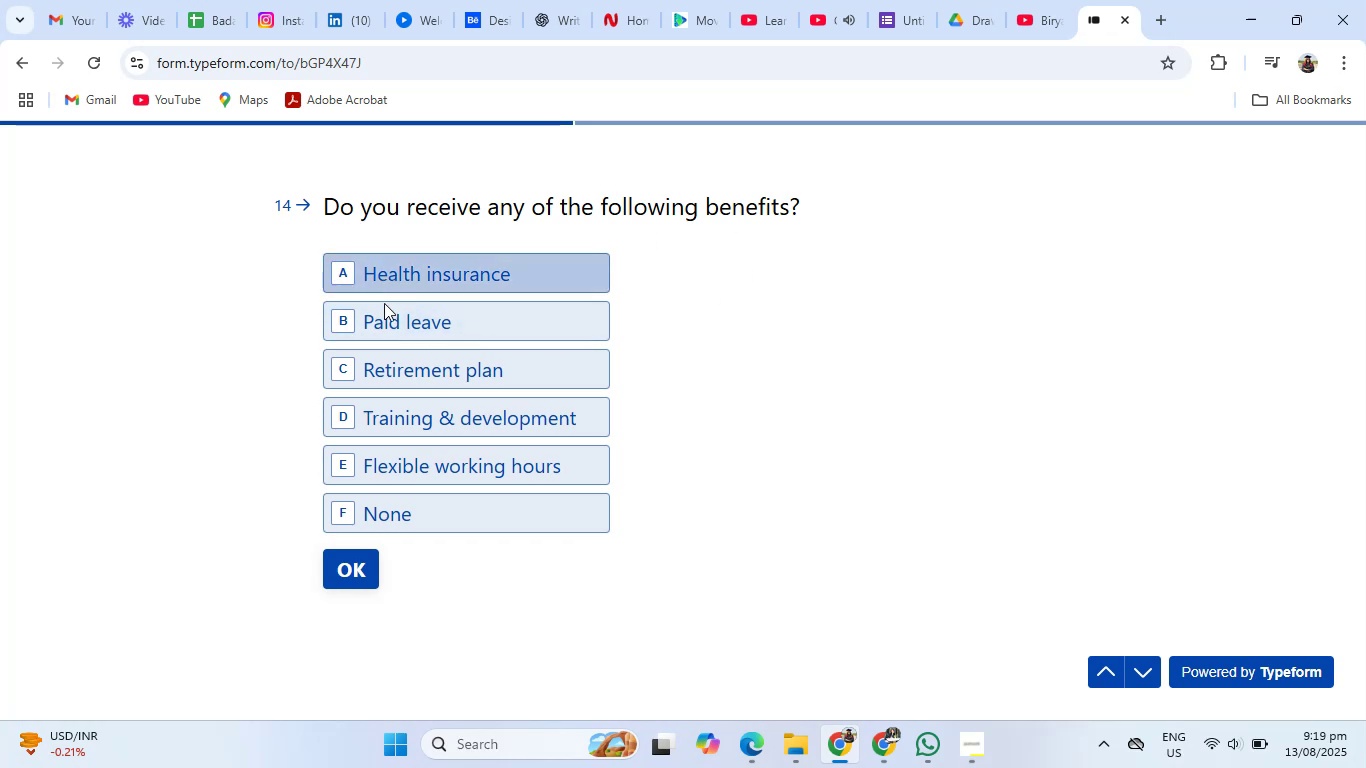 
left_click([385, 468])
 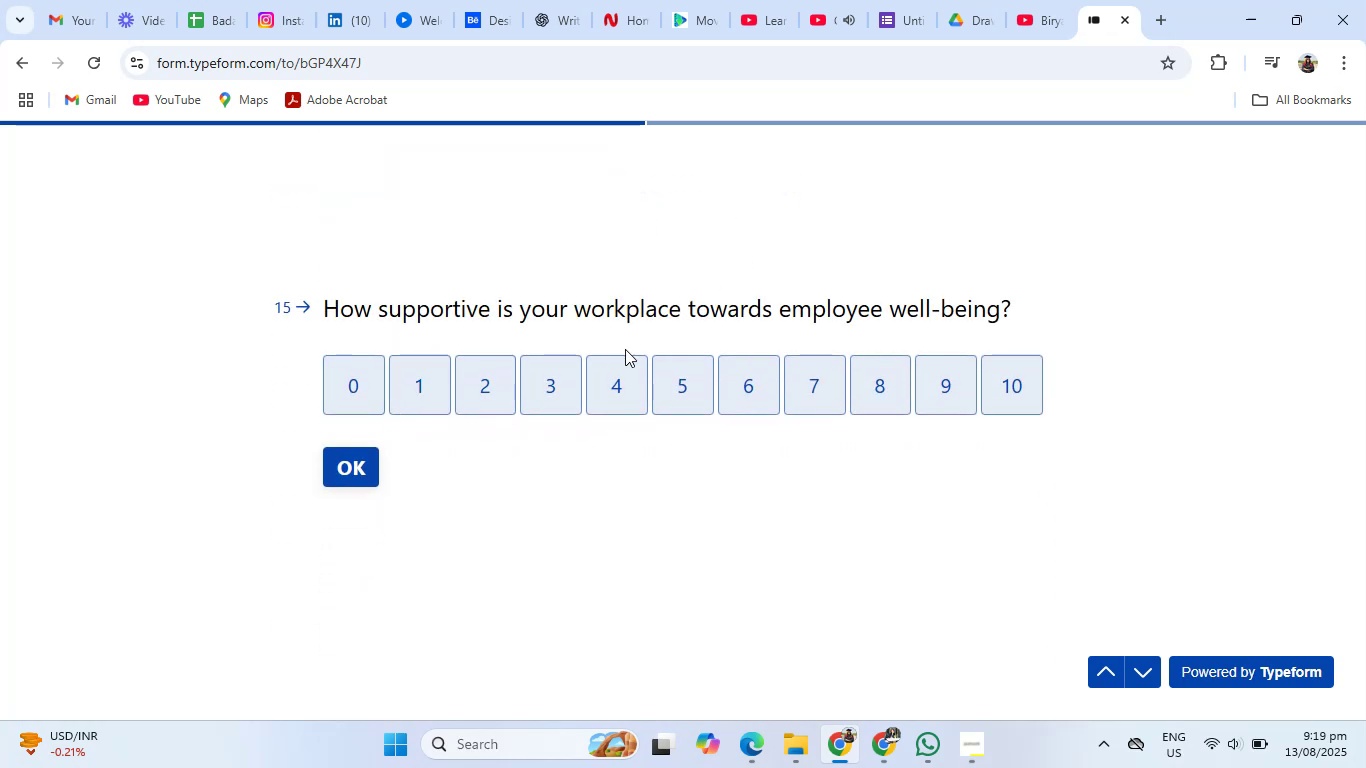 
left_click([1012, 402])
 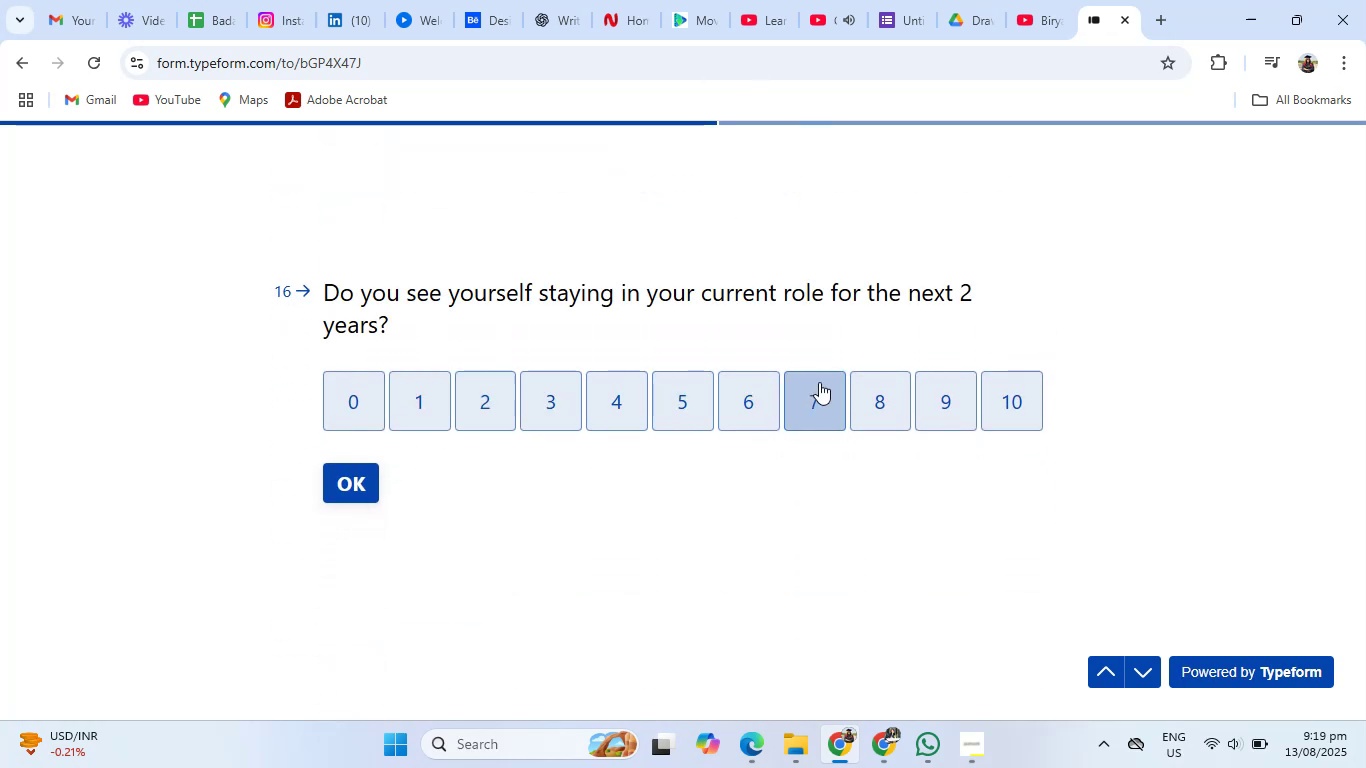 
left_click([1011, 391])
 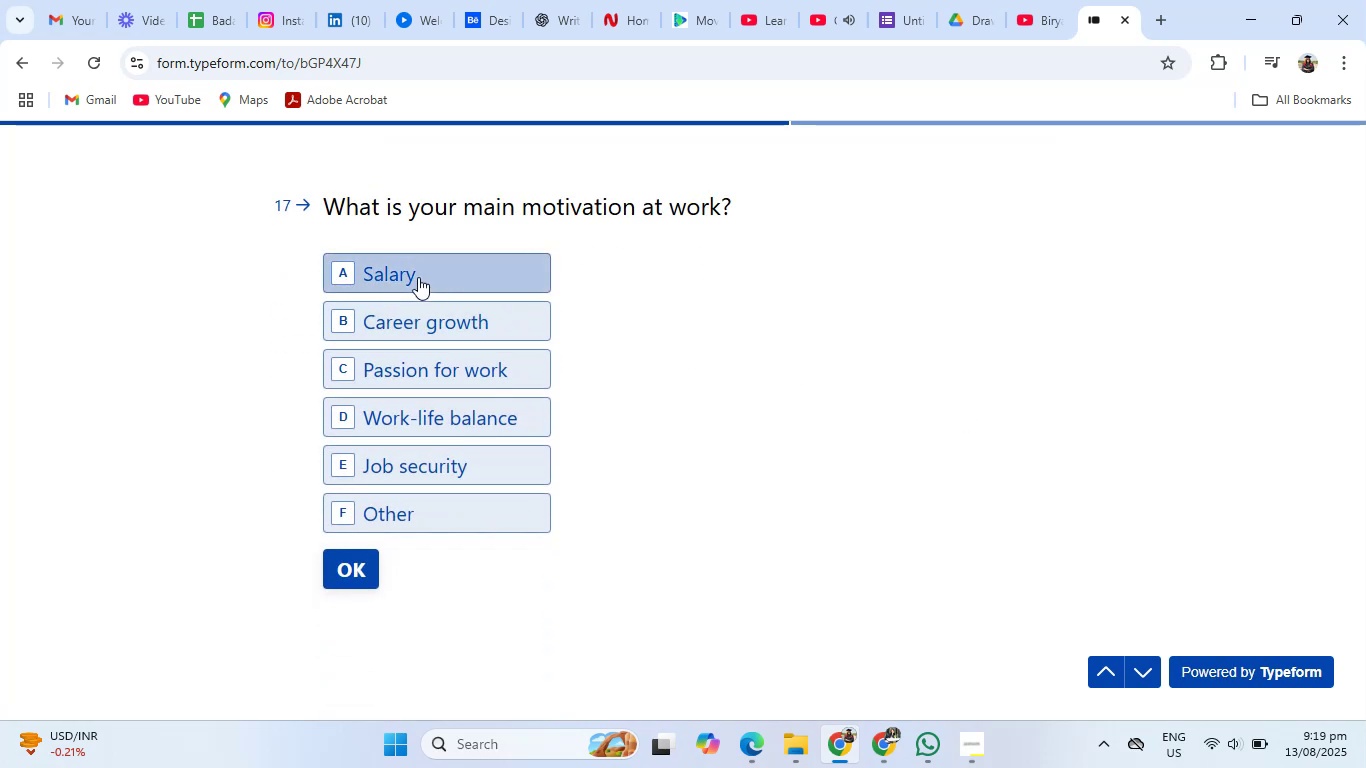 
left_click([418, 283])
 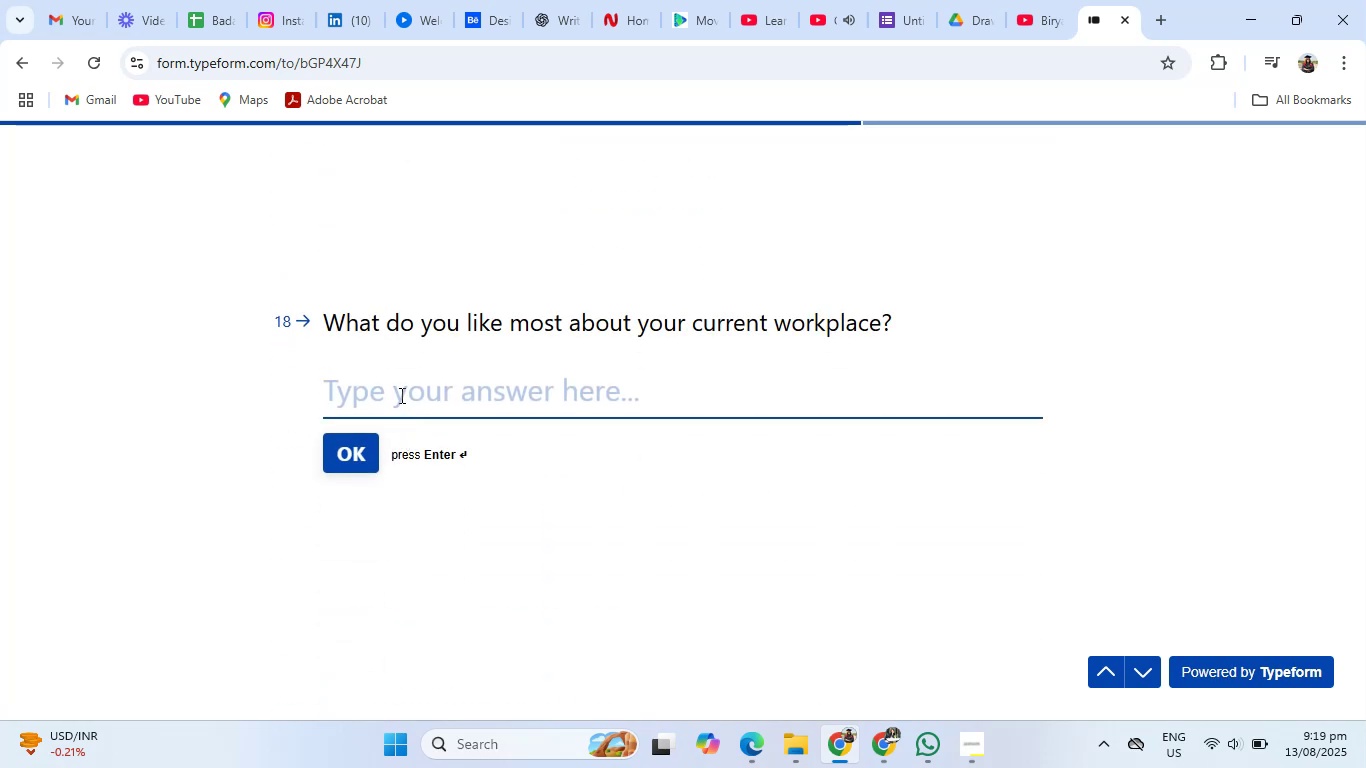 
type(kjdhjasdhajddd)
 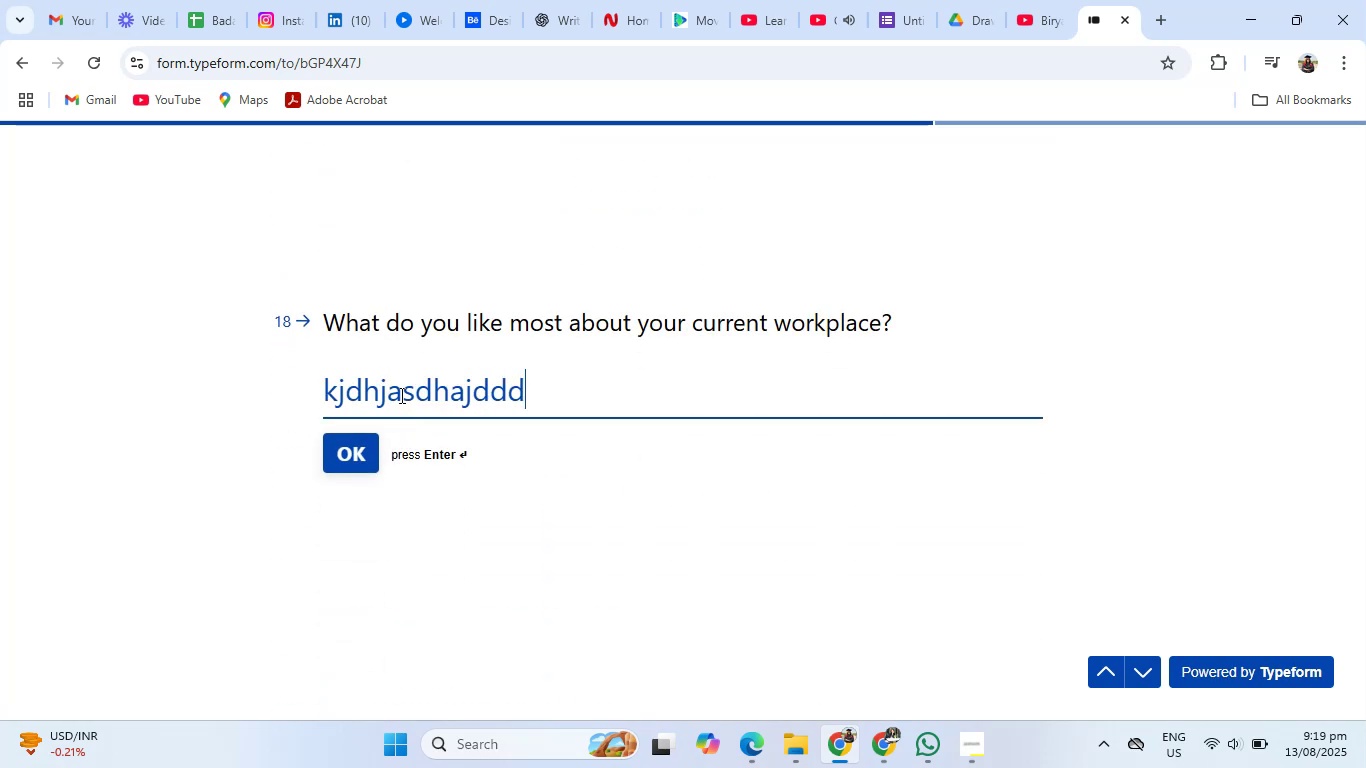 
key(Enter)
 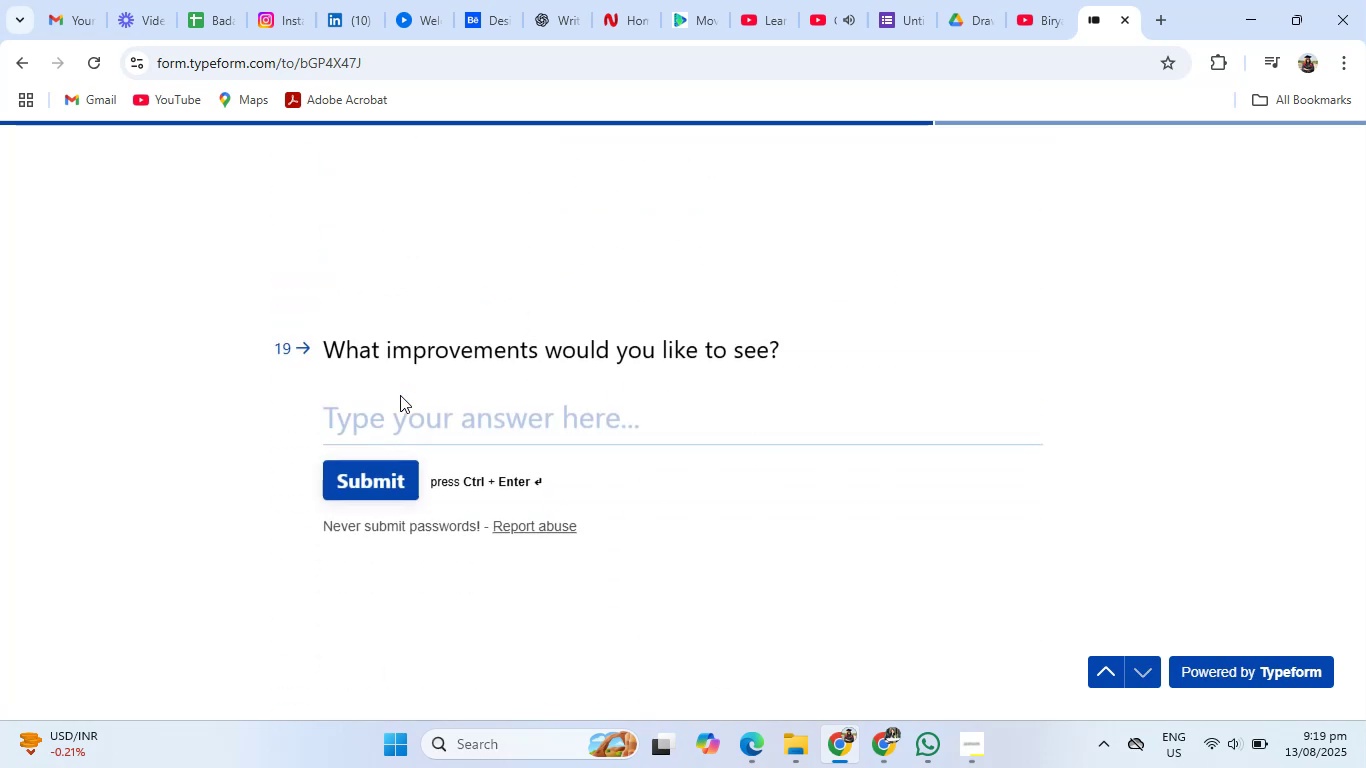 
type(nkjsskcjasklcj)
 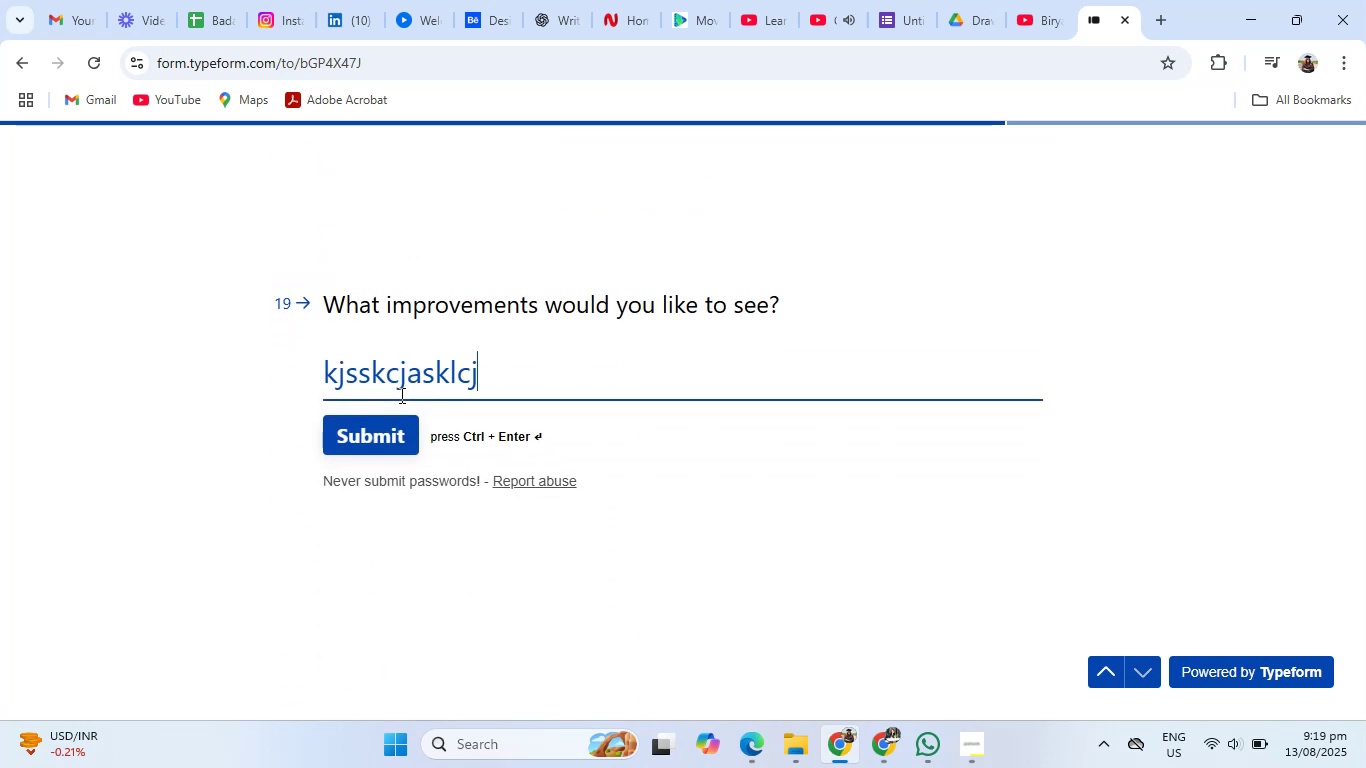 
key(Enter)
 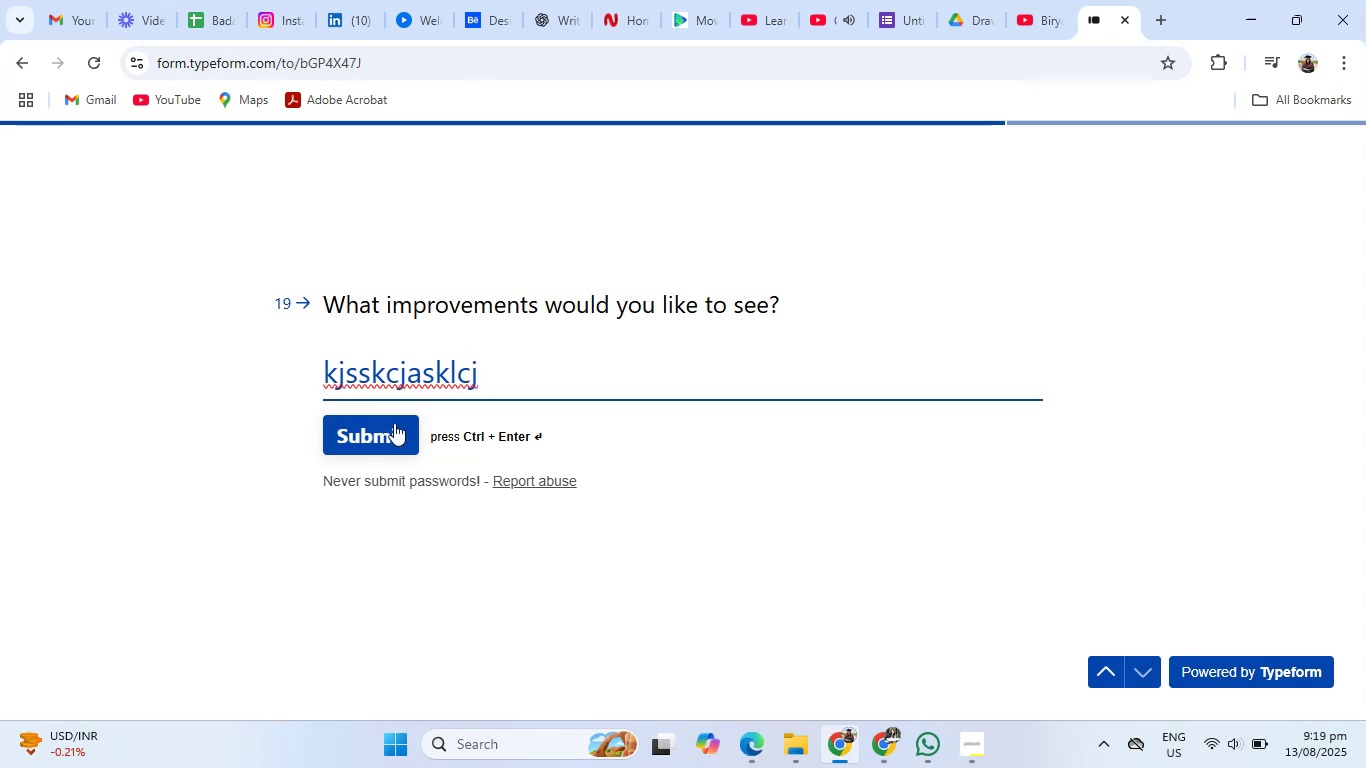 
left_click([391, 428])
 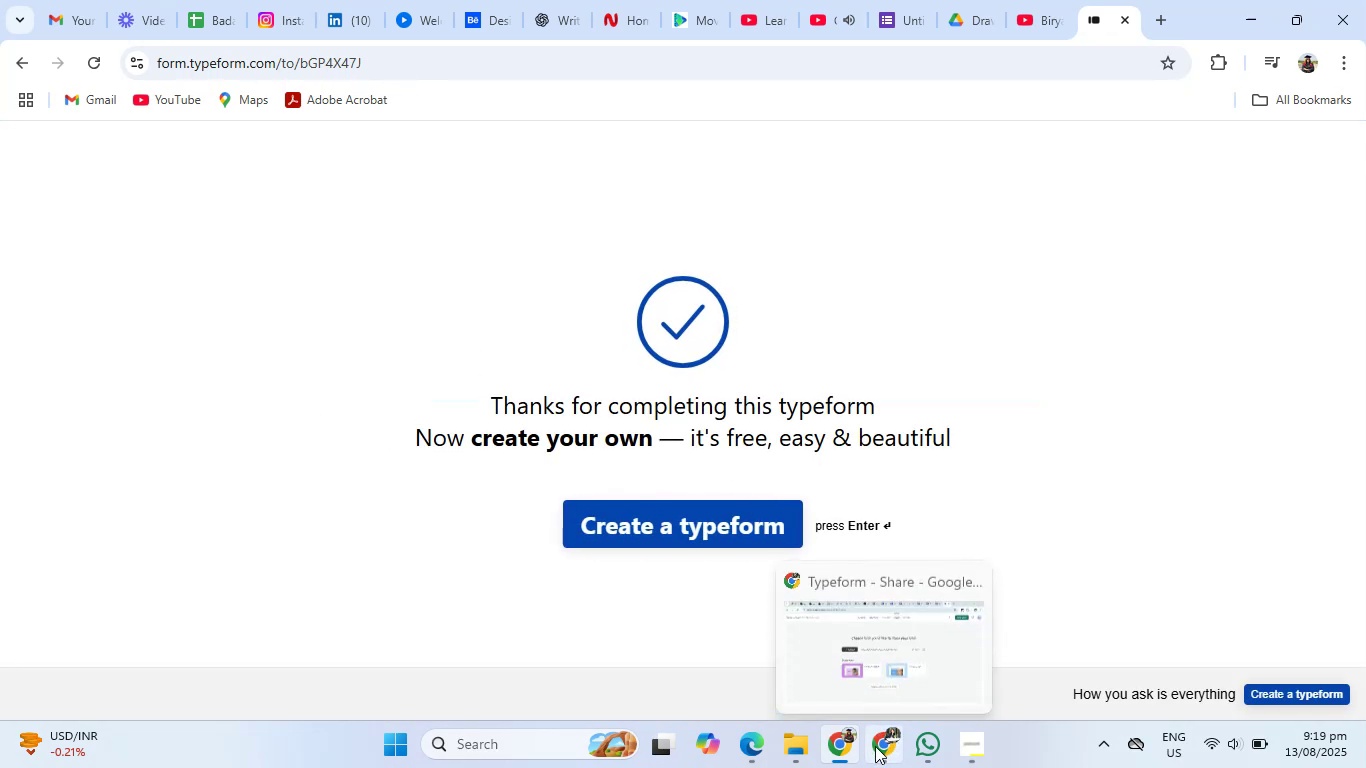 
left_click([875, 746])
 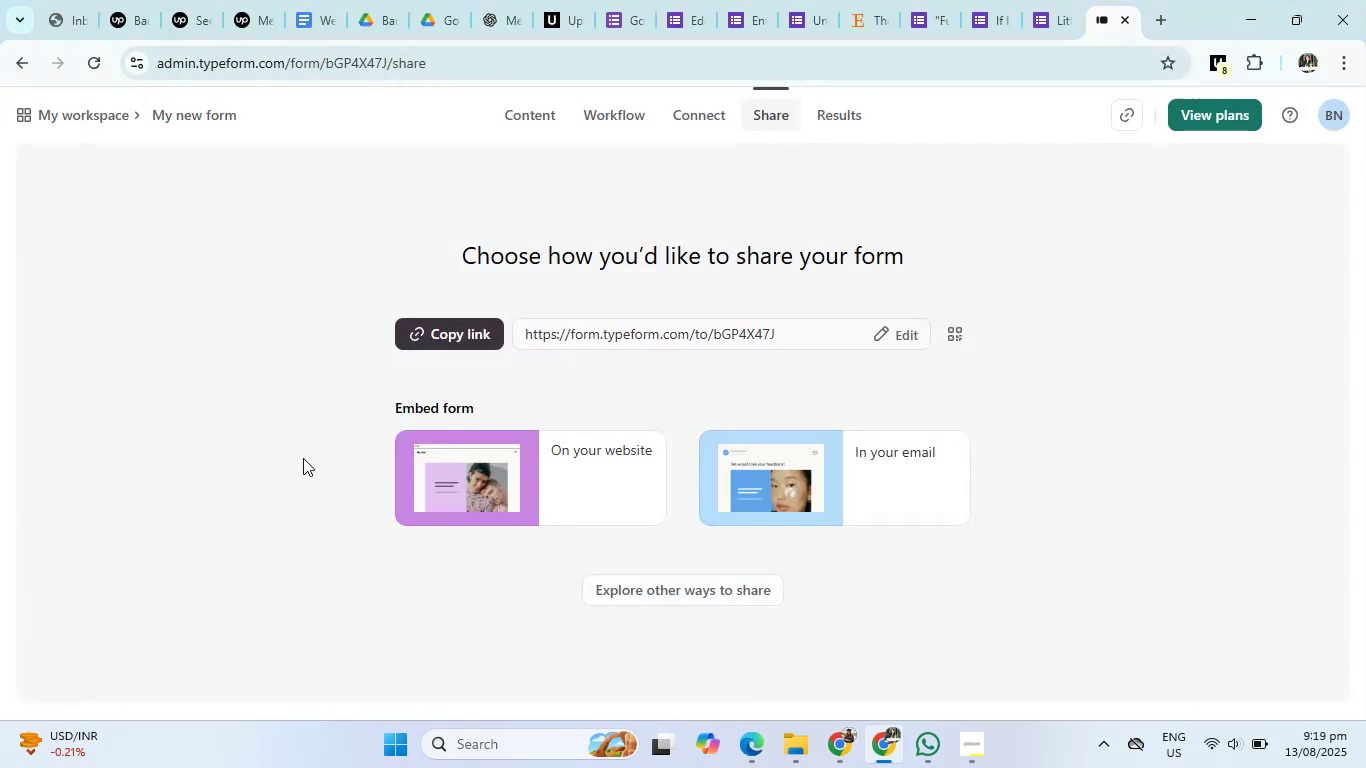 
left_click([213, 455])
 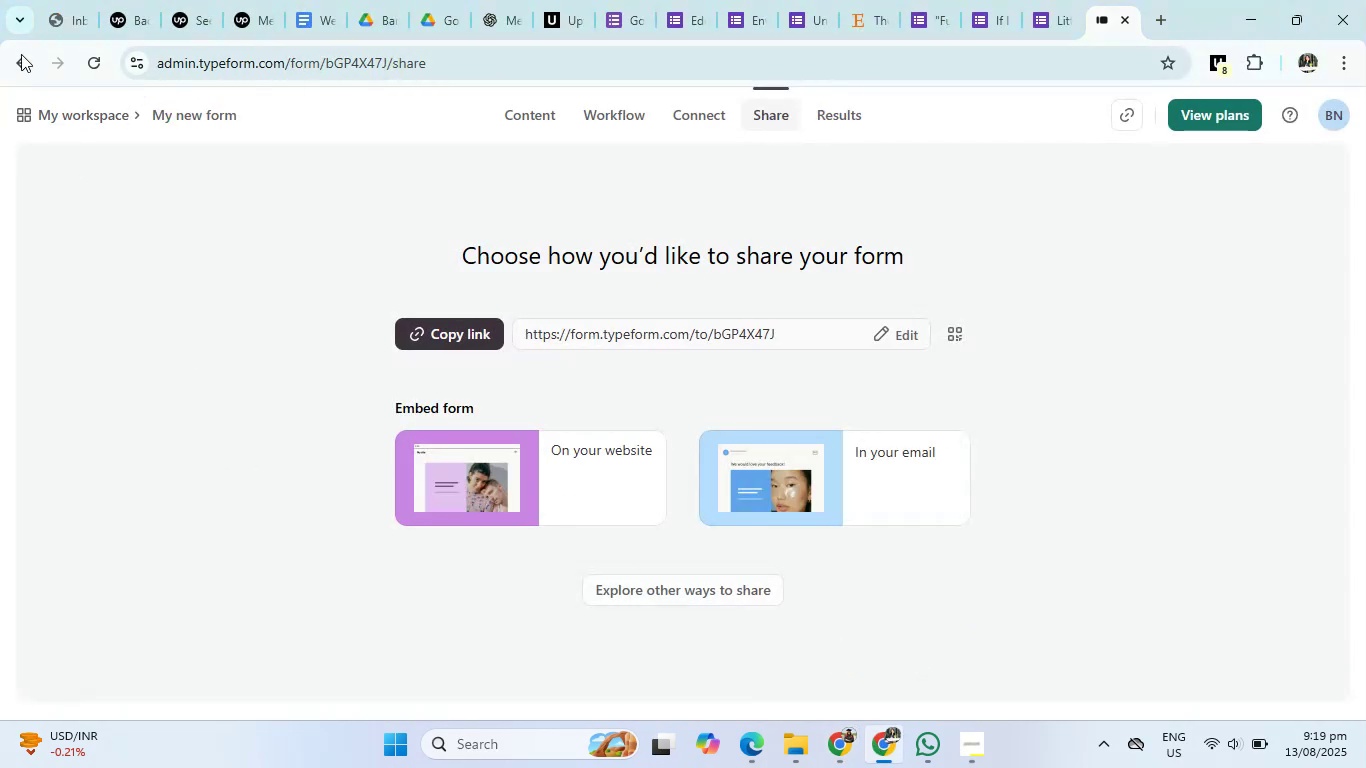 
left_click([21, 54])
 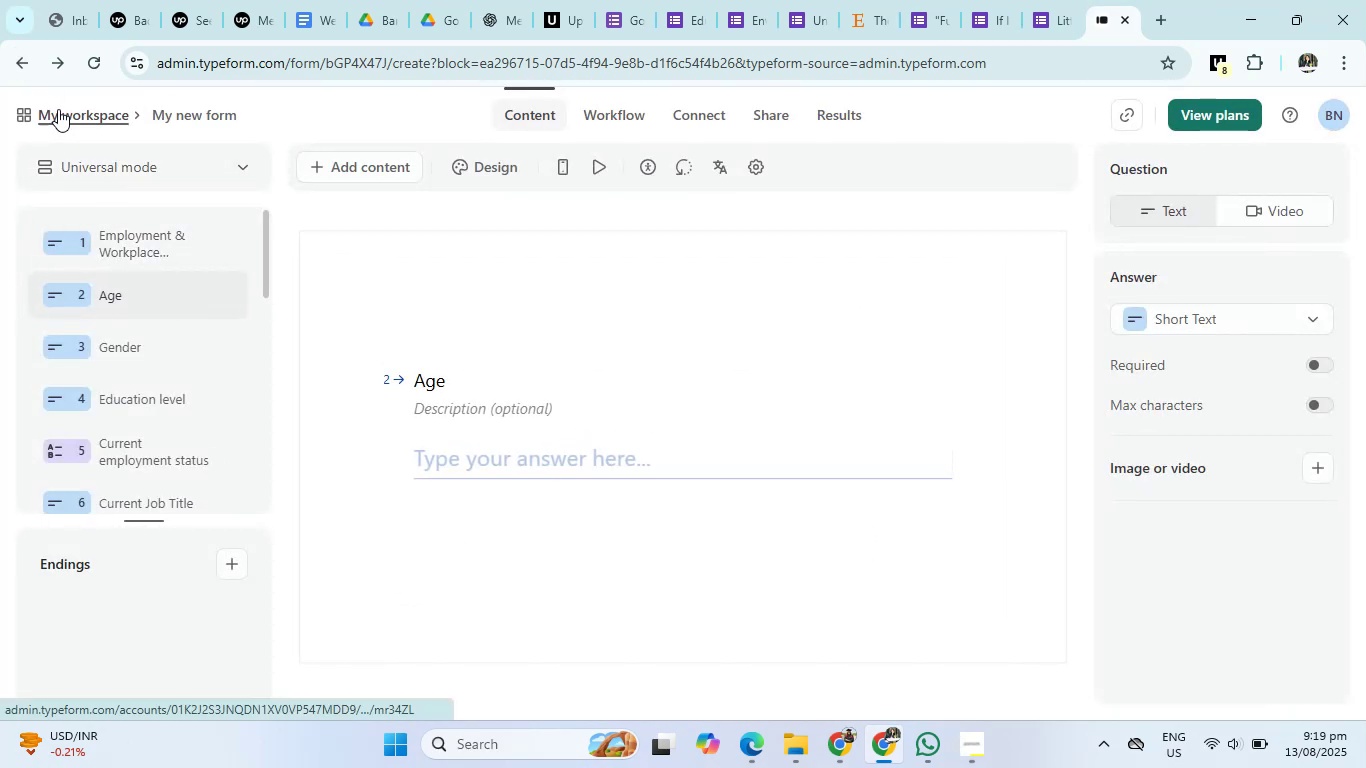 
wait(6.81)
 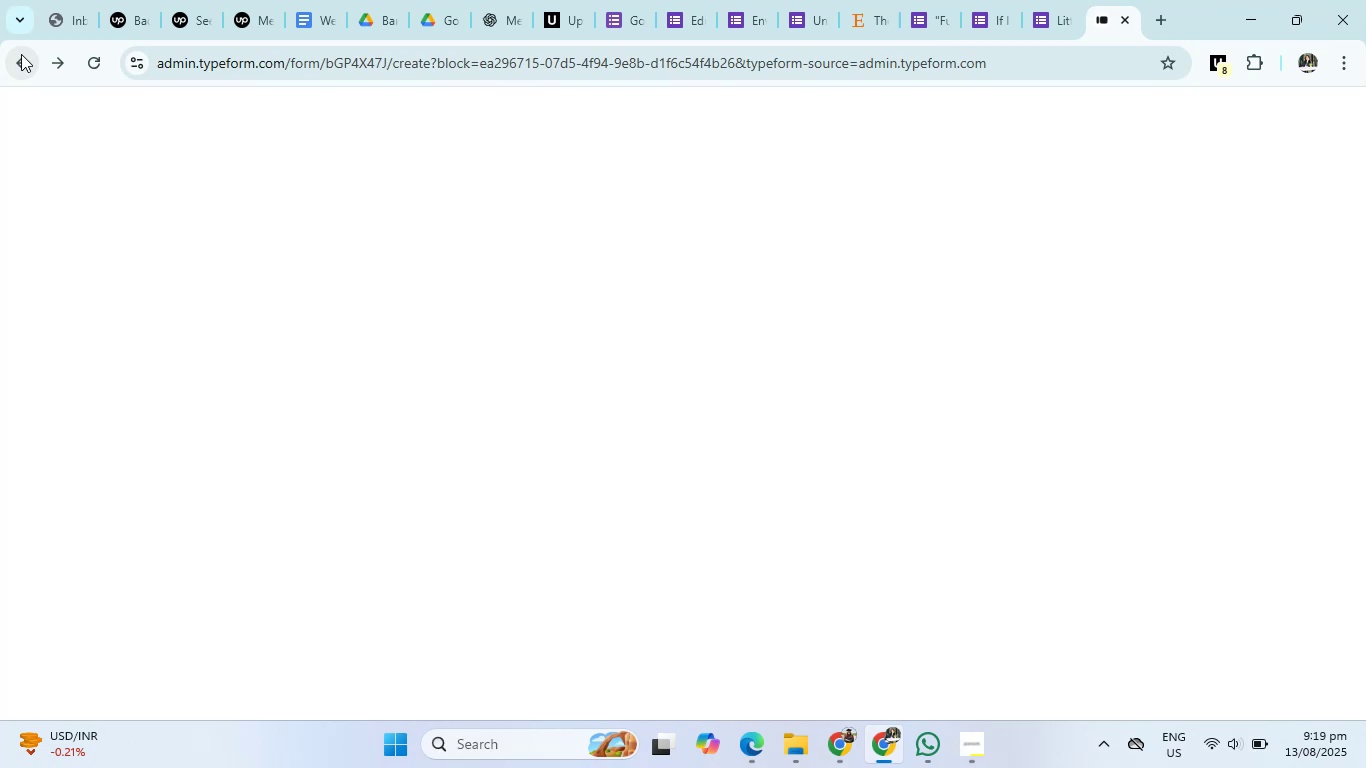 
left_click([18, 61])
 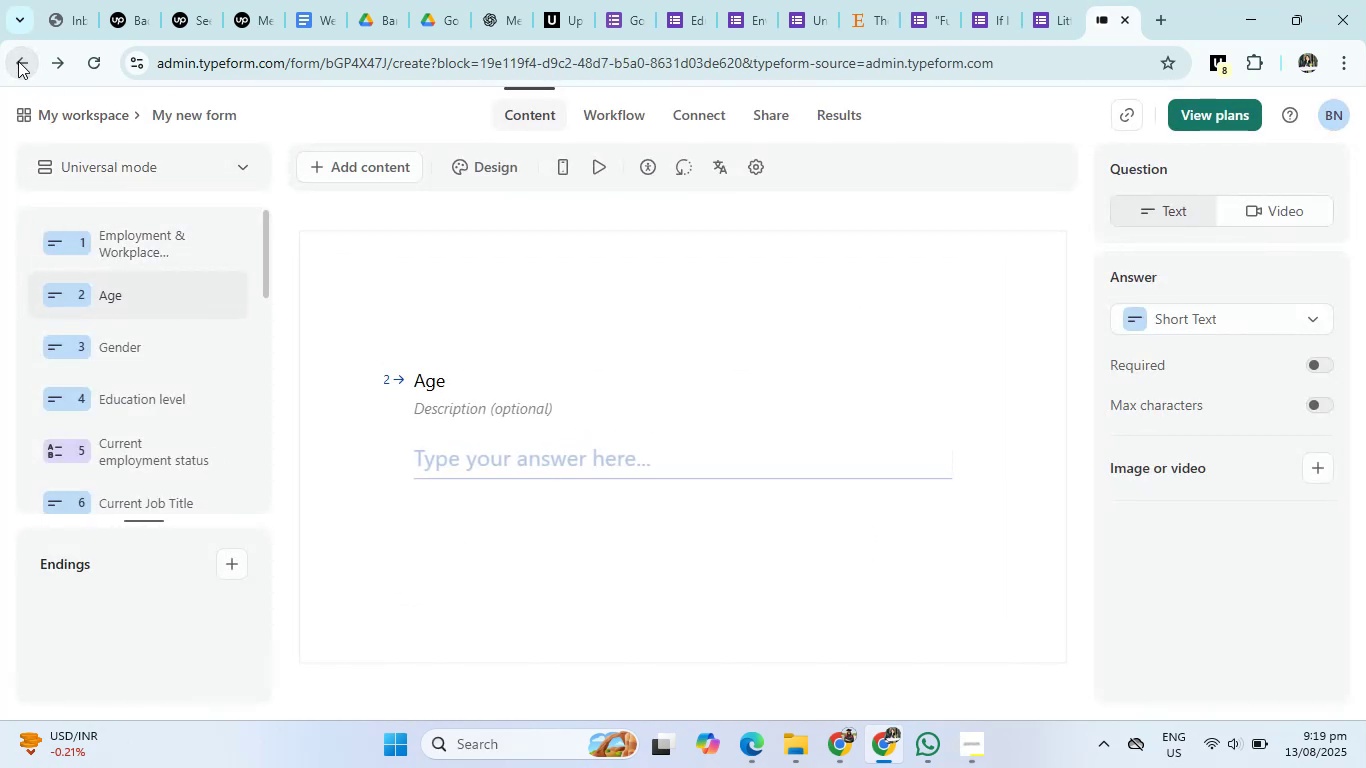 
left_click([18, 61])
 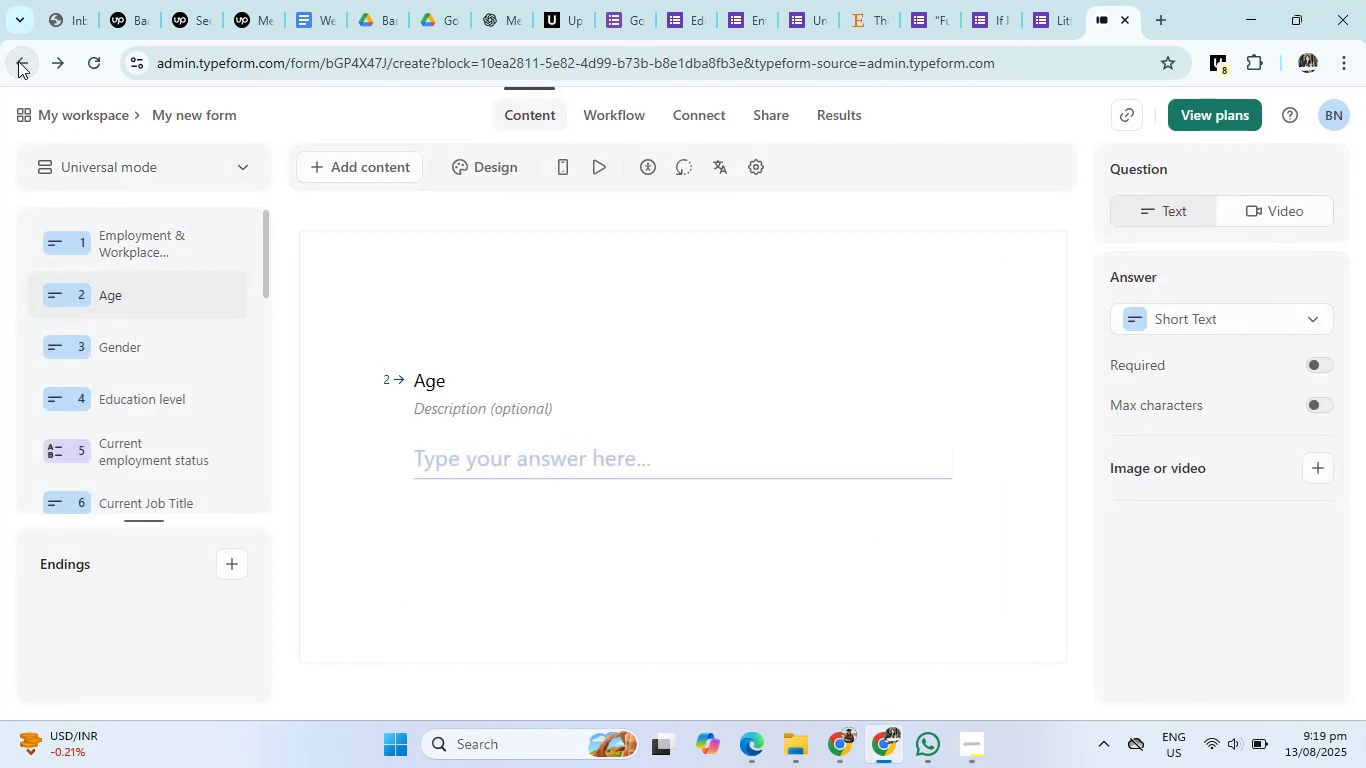 
left_click([18, 61])
 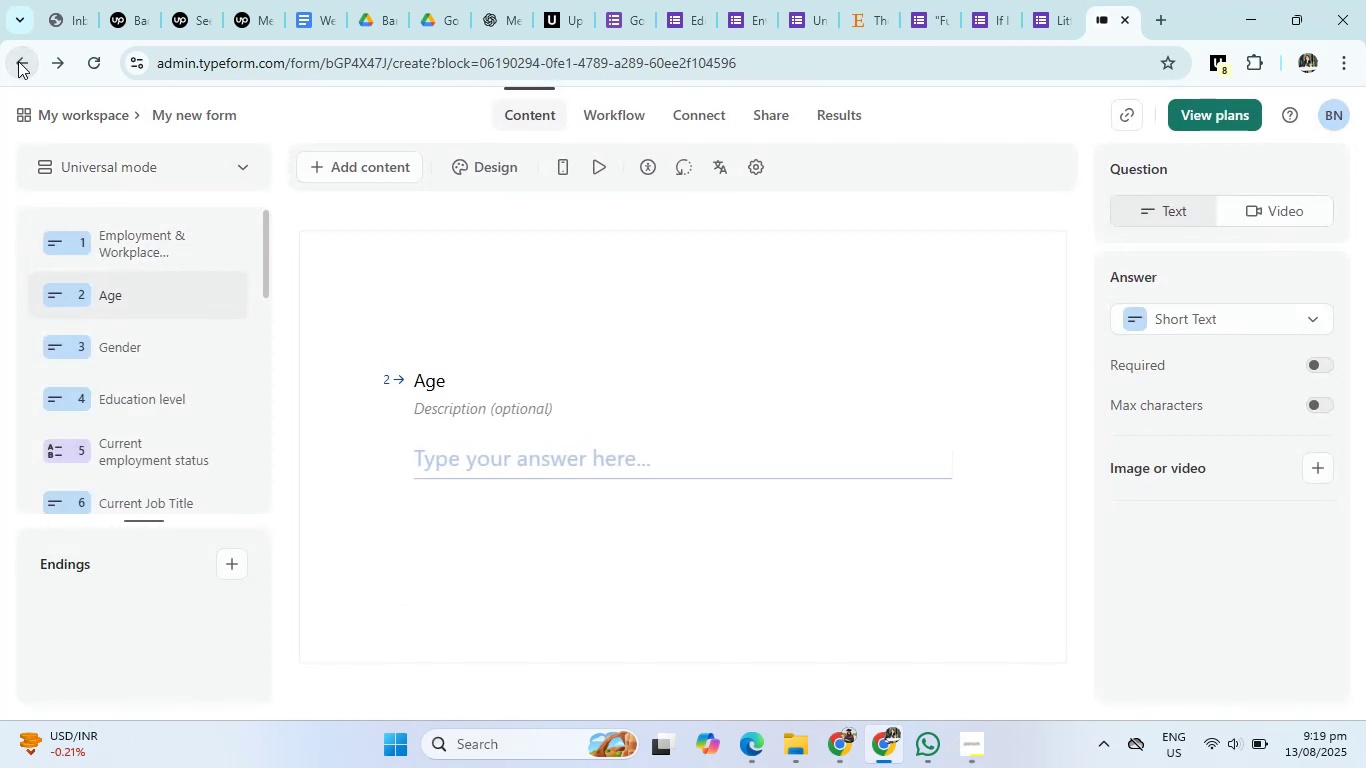 
double_click([18, 61])
 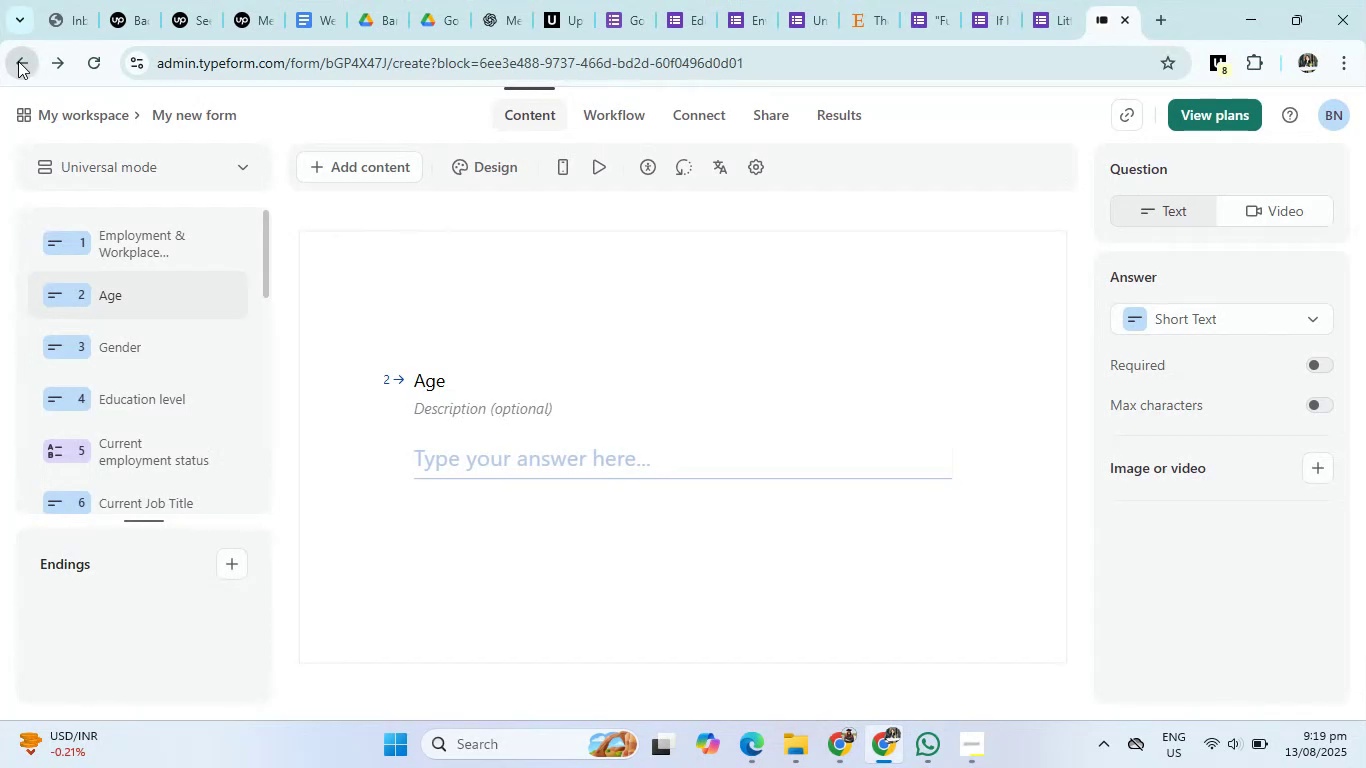 
triple_click([18, 61])
 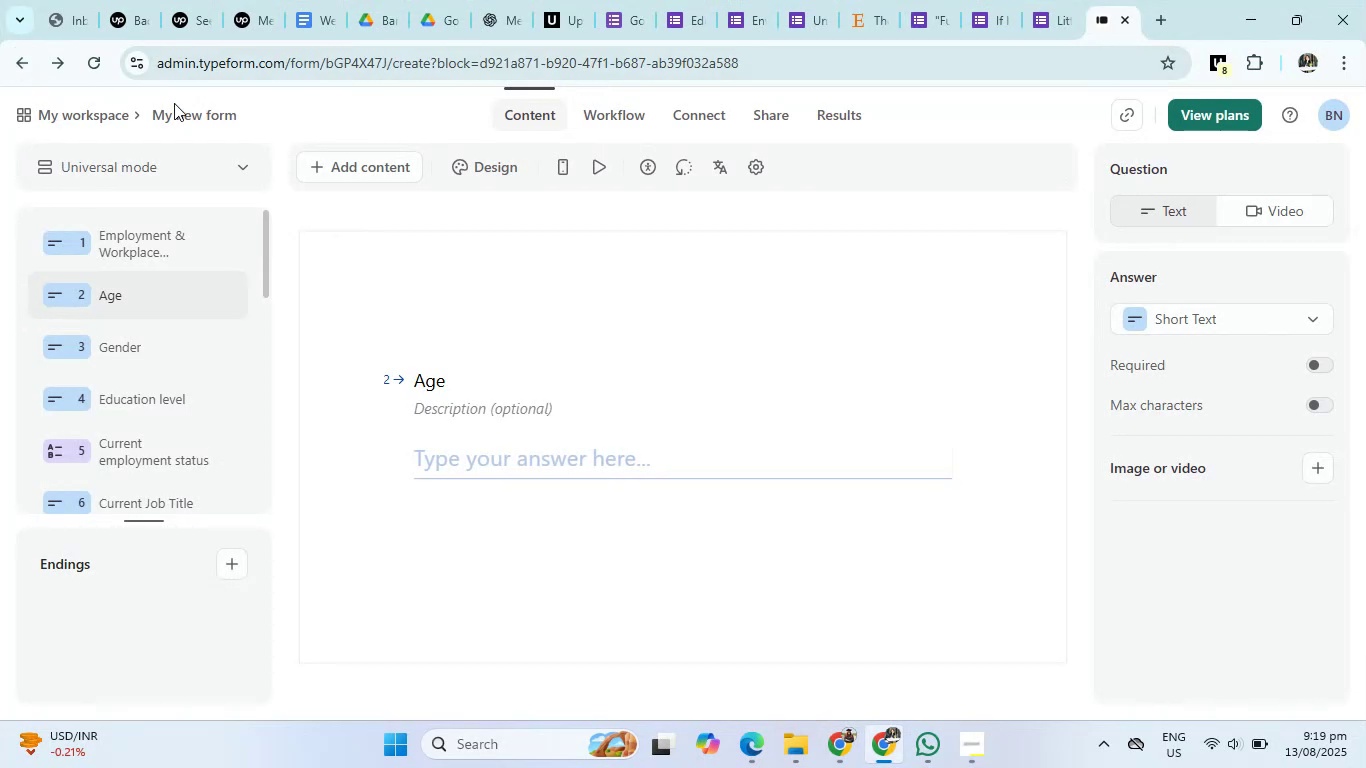 
left_click([186, 118])
 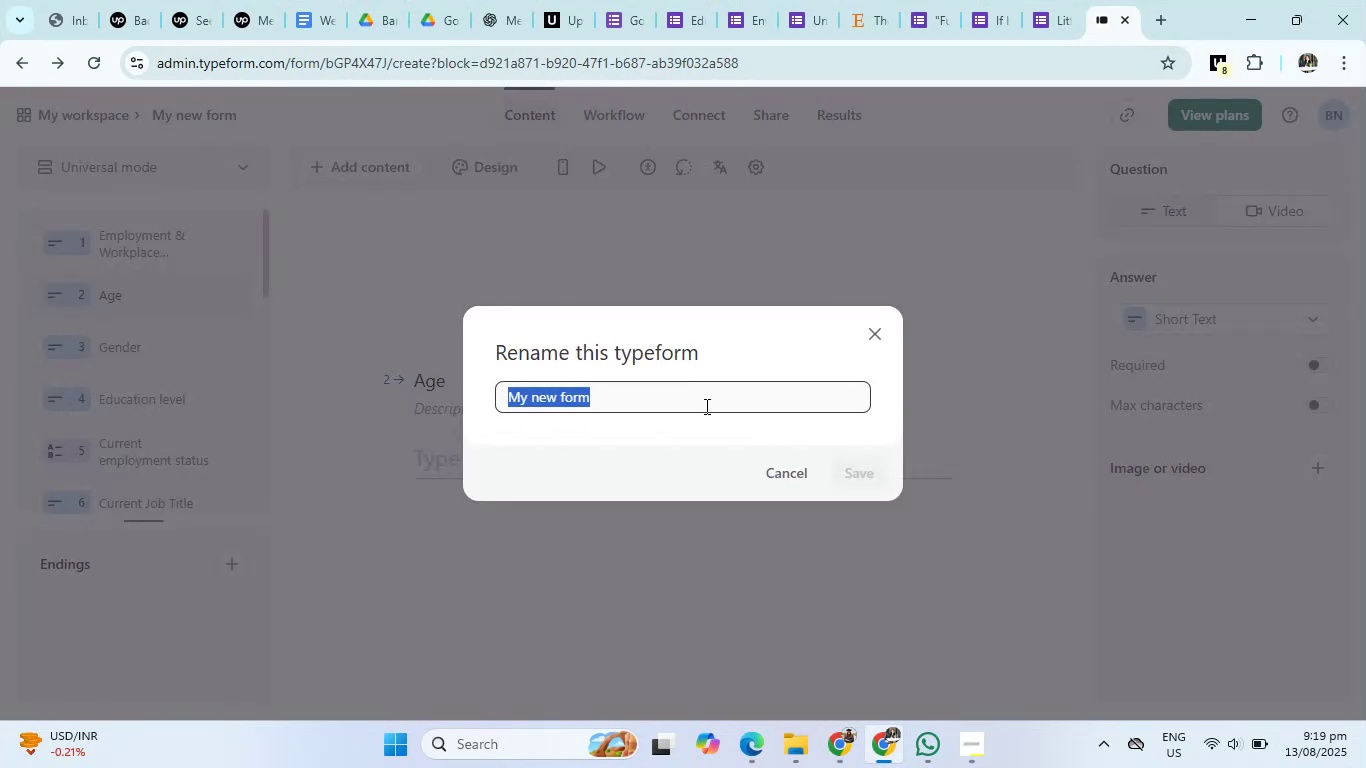 
left_click([801, 474])
 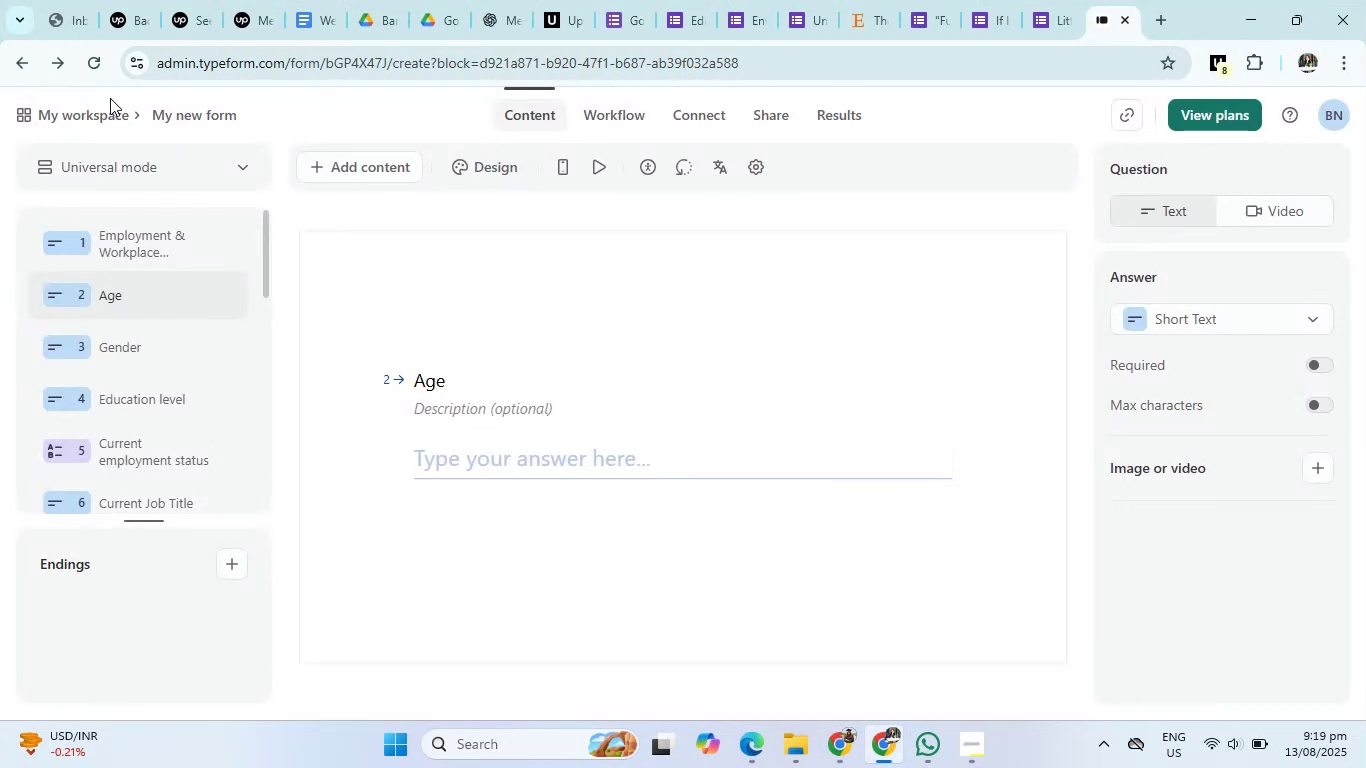 
left_click([108, 119])
 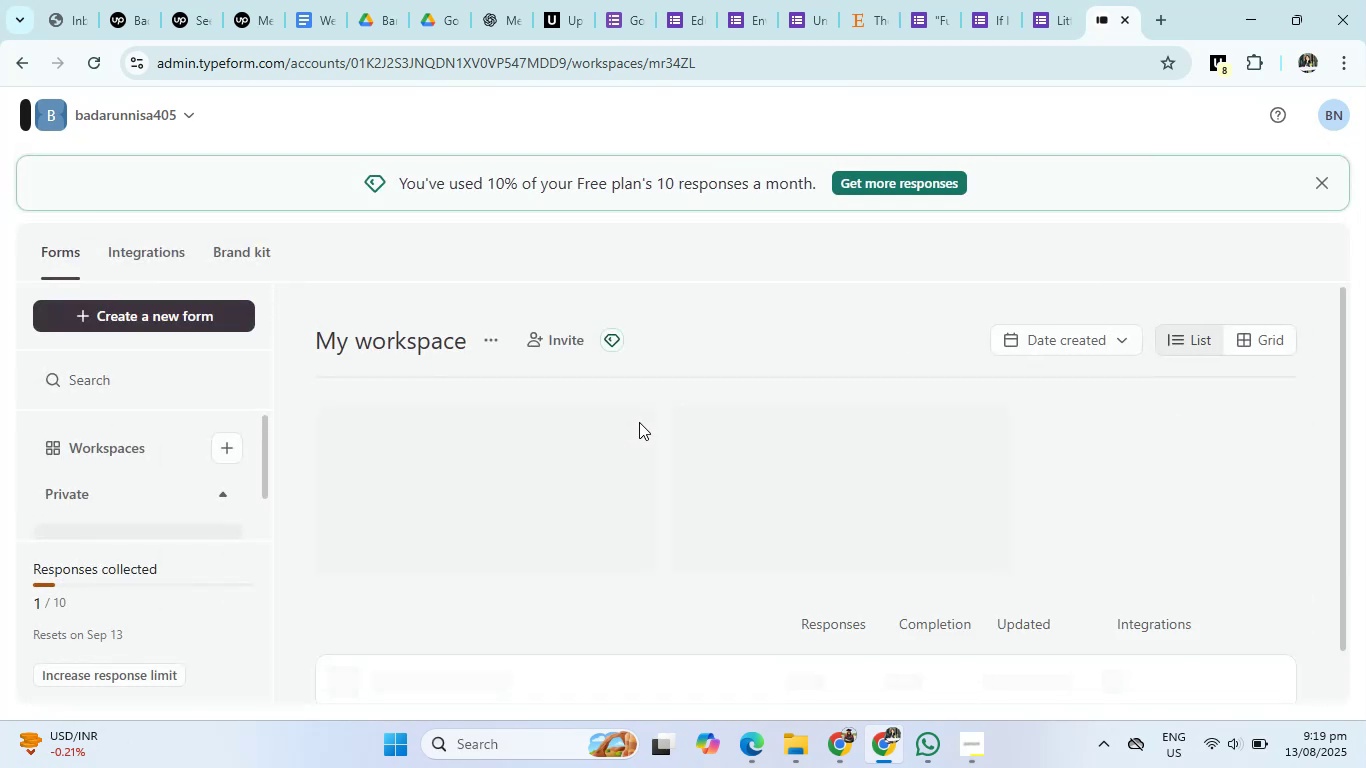 
wait(7.89)
 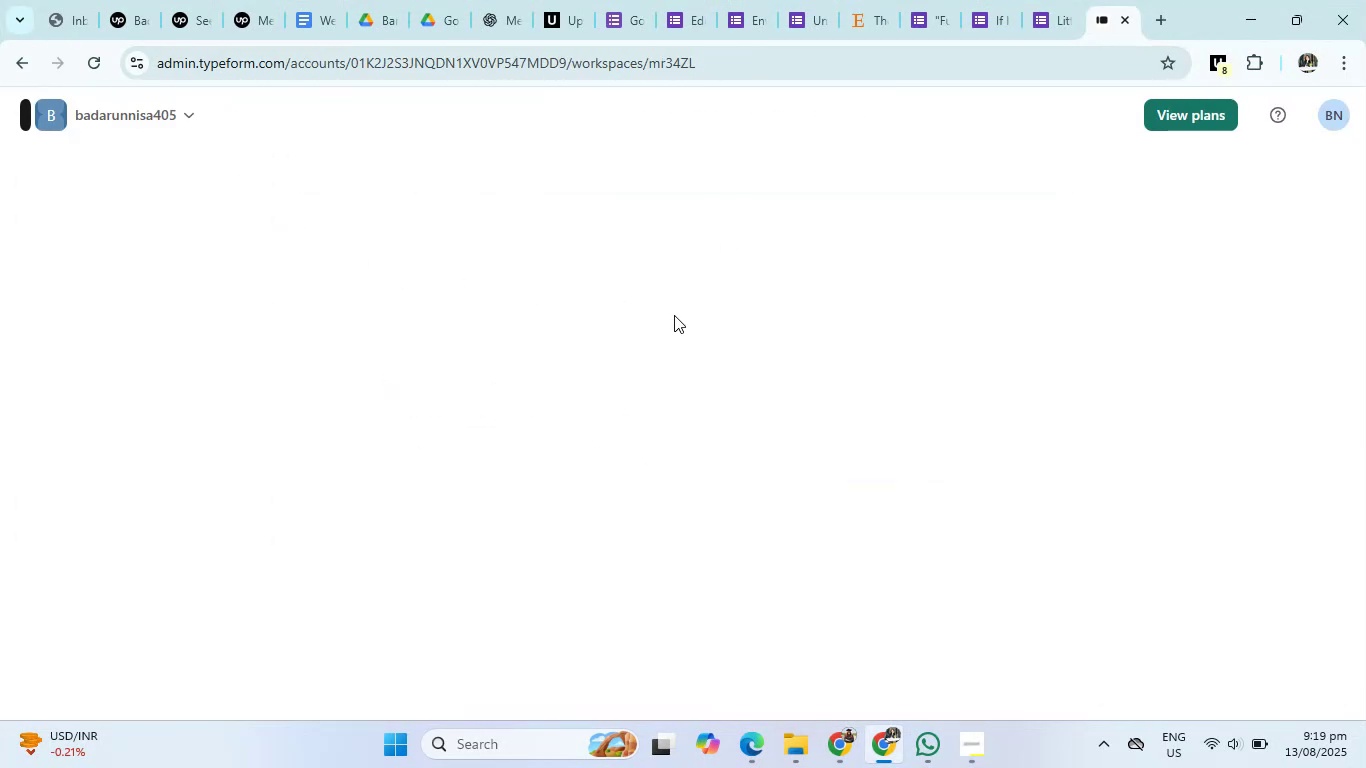 
double_click([718, 714])
 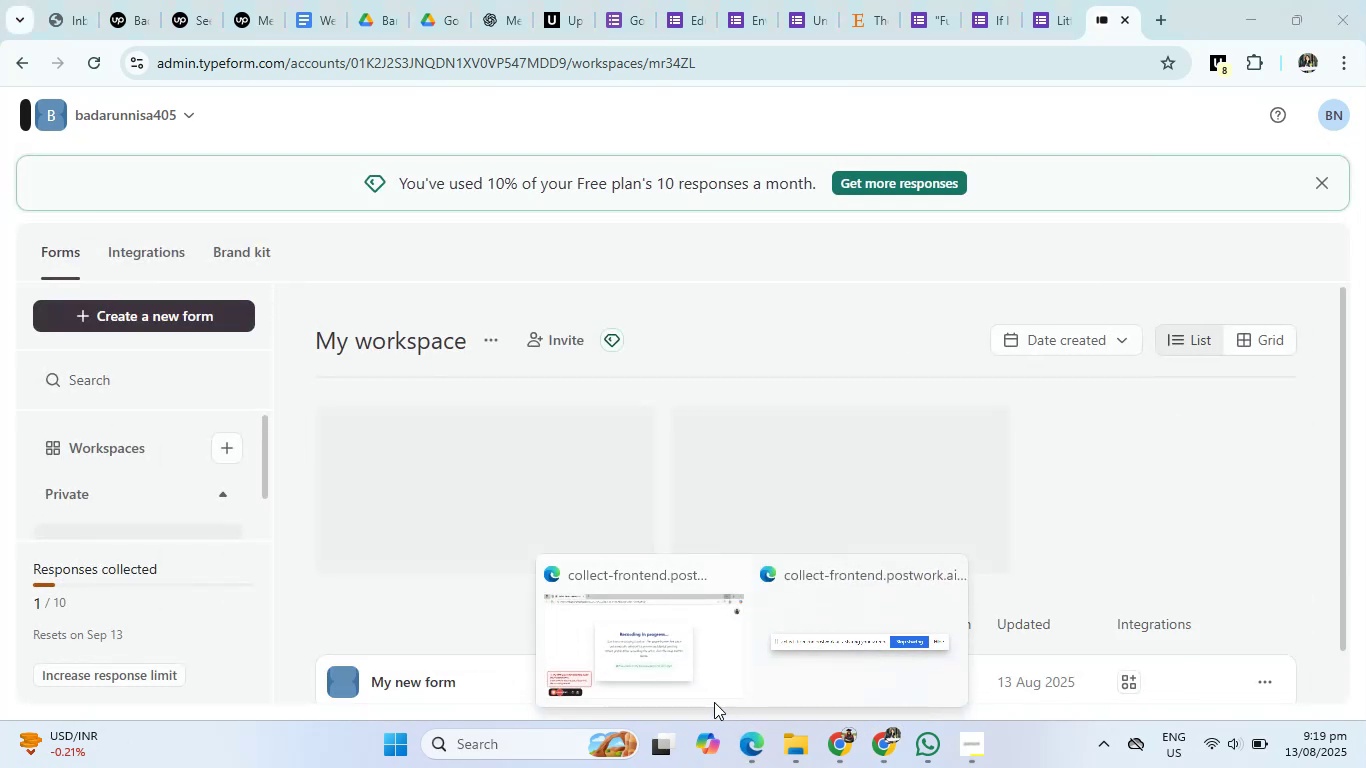 
left_click([712, 682])
 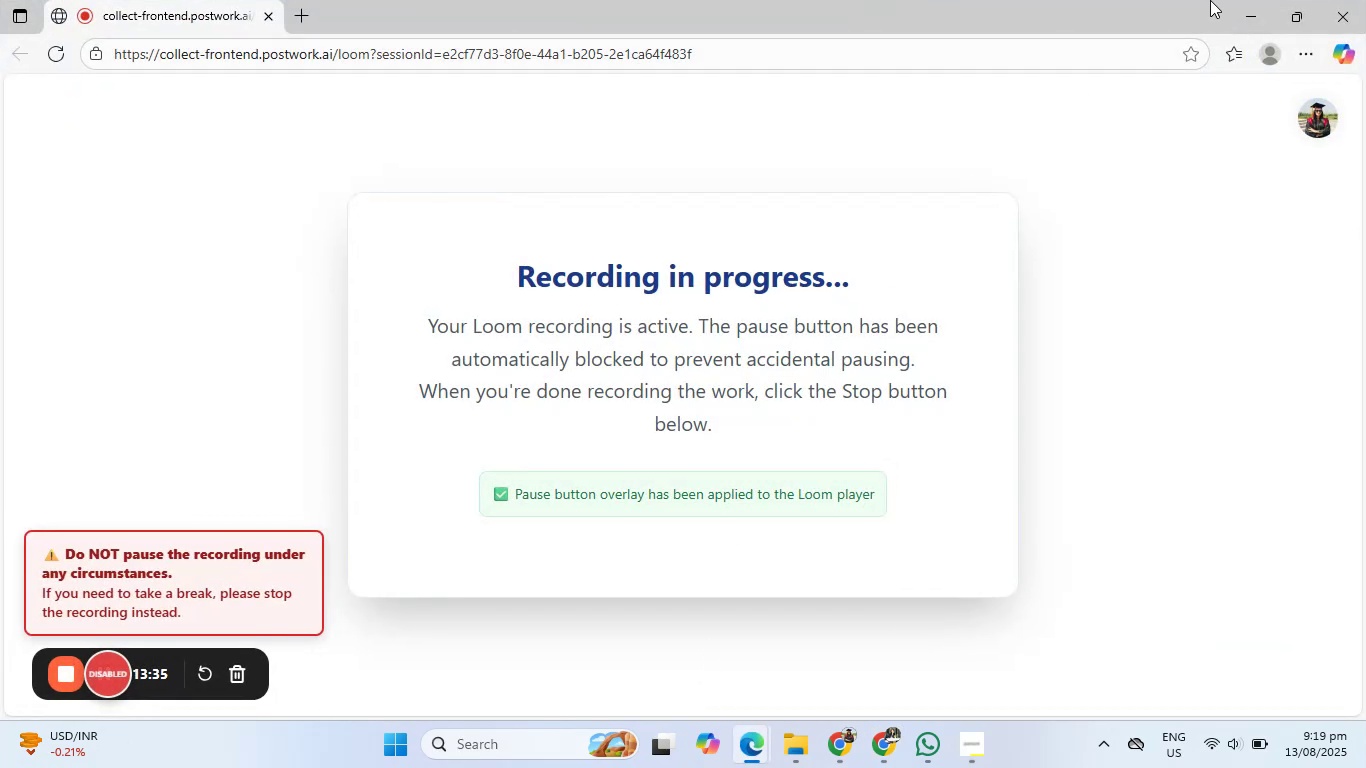 
left_click([1244, 12])
 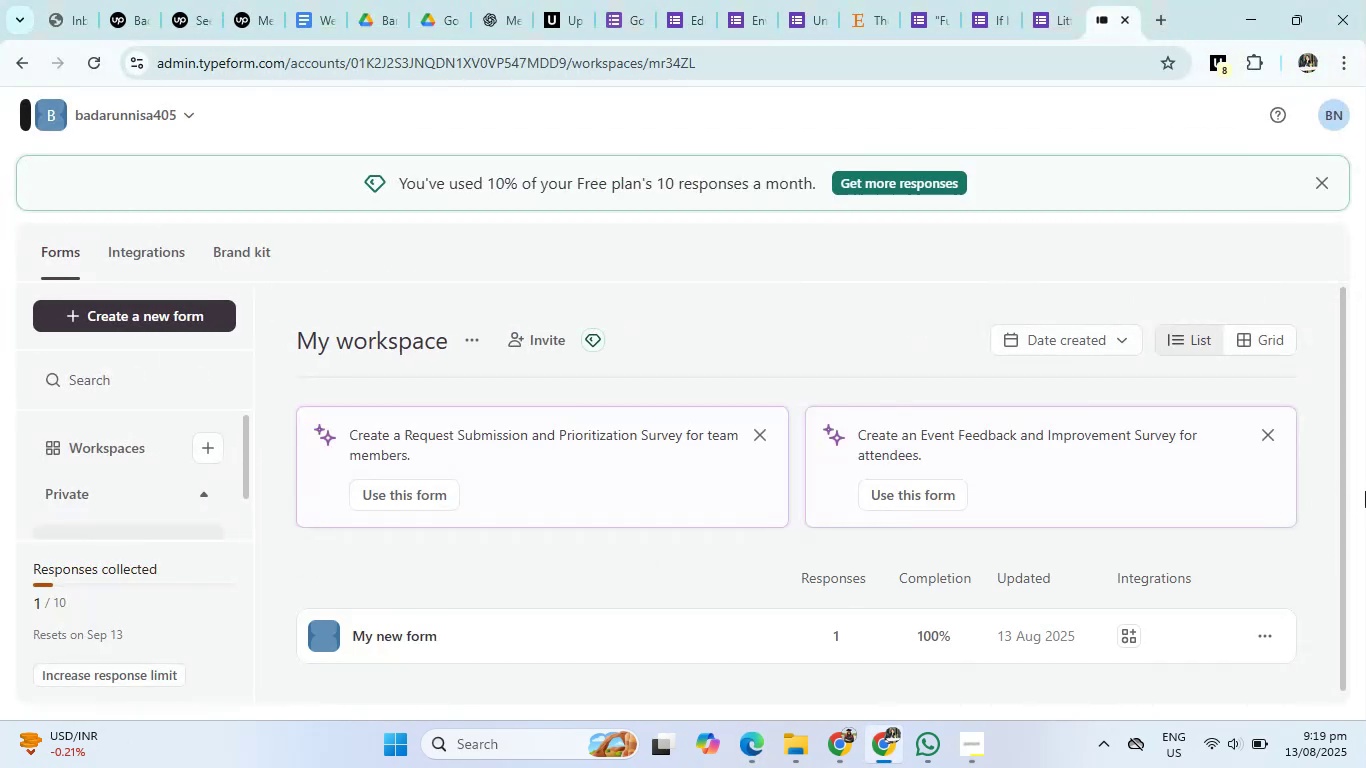 
scroll: coordinate [779, 554], scroll_direction: down, amount: 3.0
 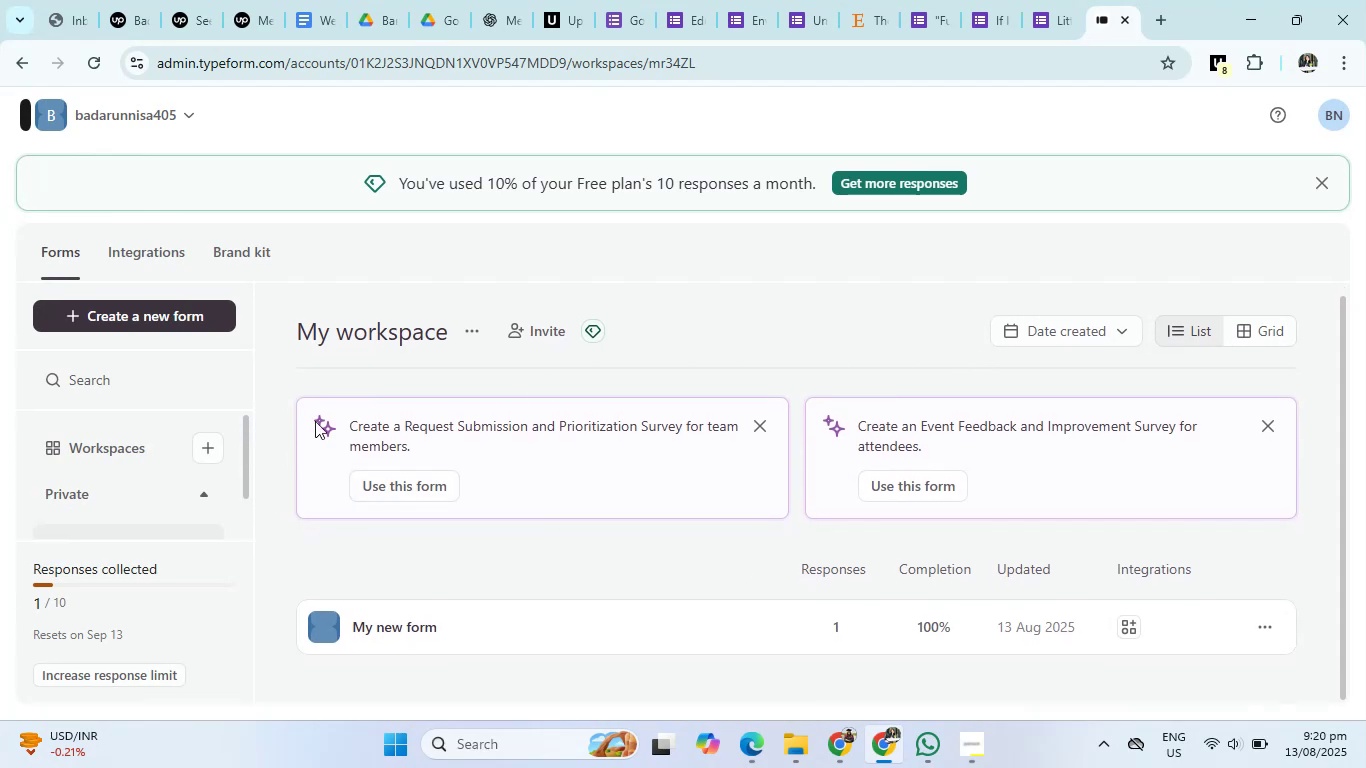 
left_click([173, 321])
 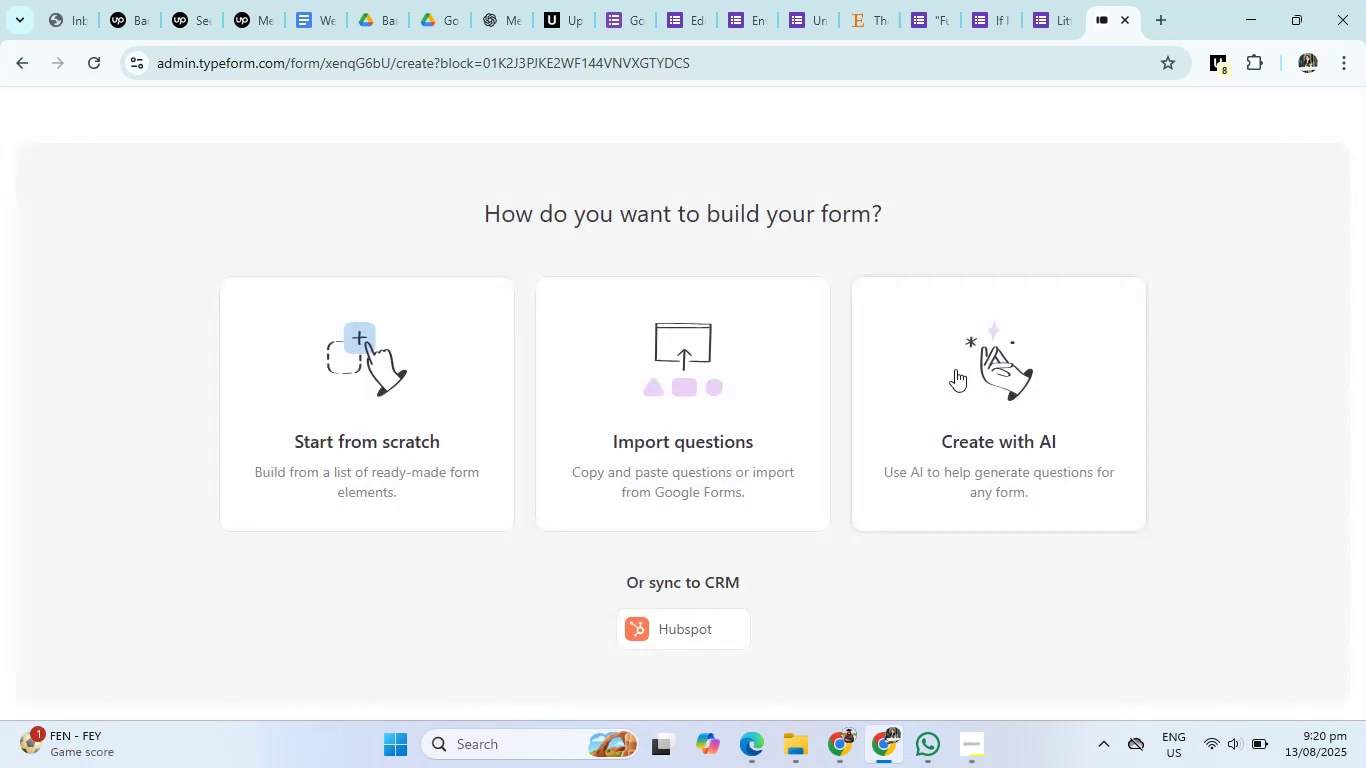 
wait(12.71)
 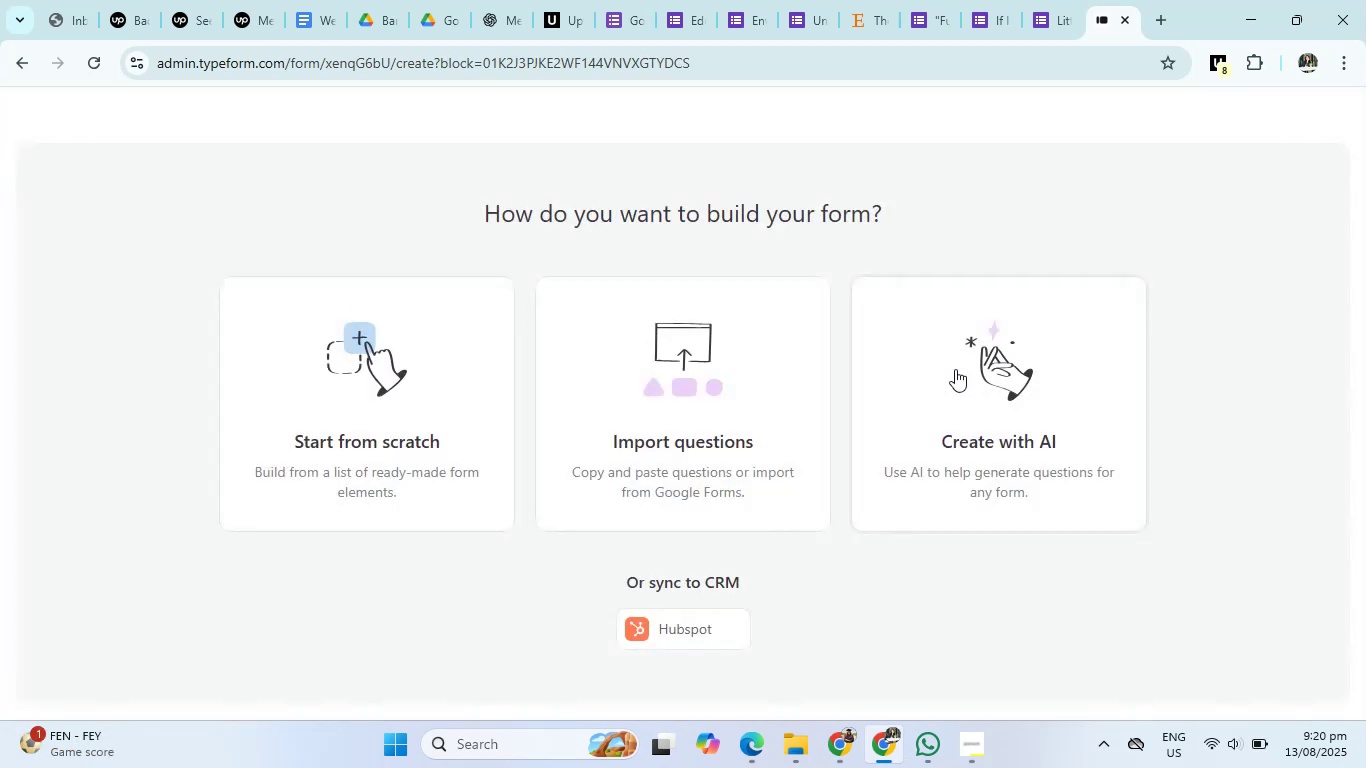 
left_click([1027, 353])
 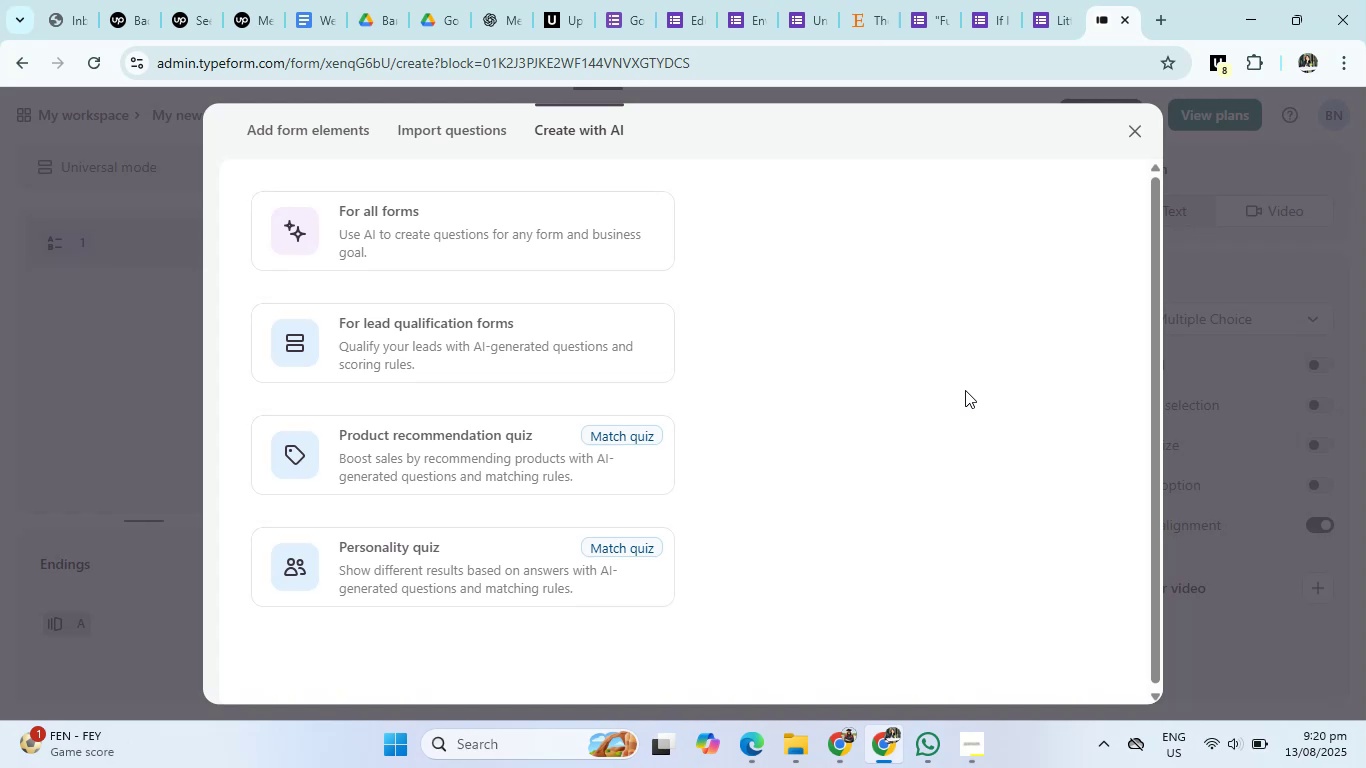 
left_click([389, 250])
 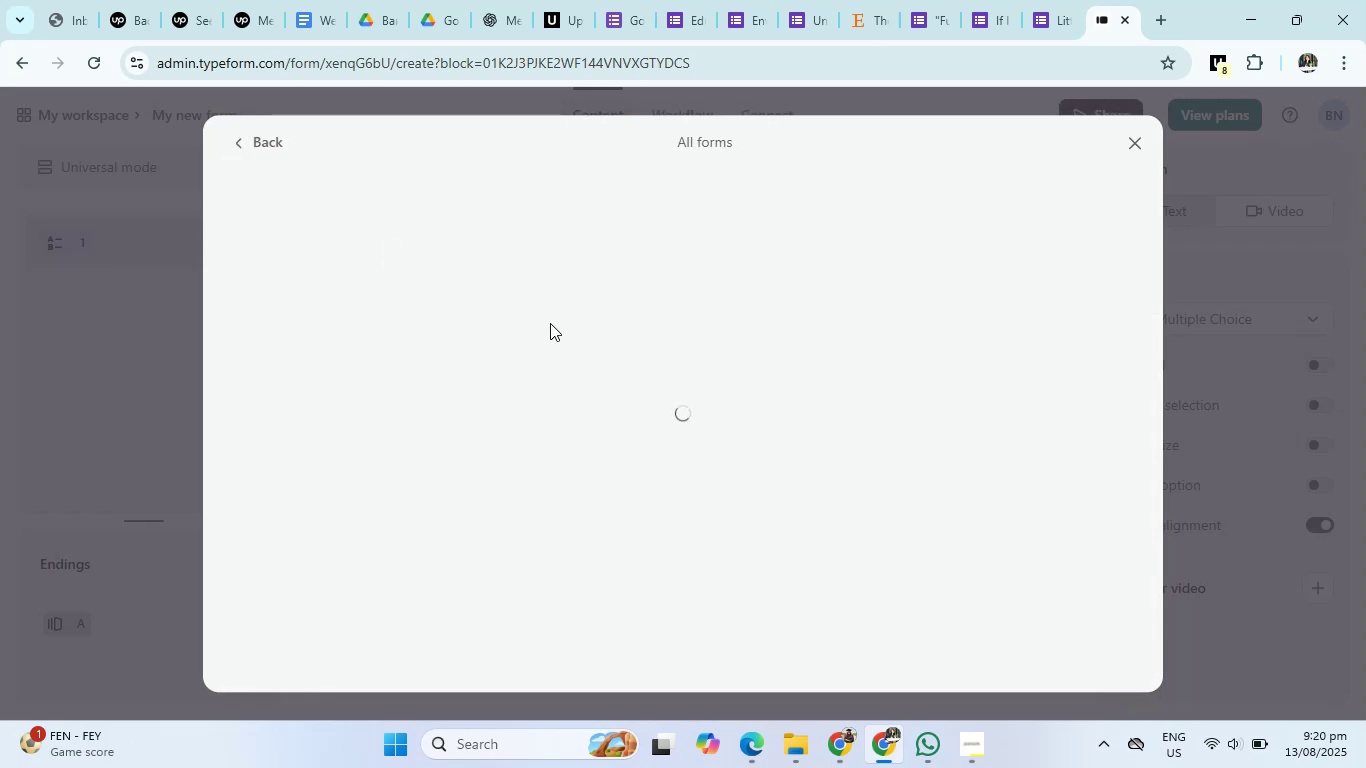 
mouse_move([782, 432])
 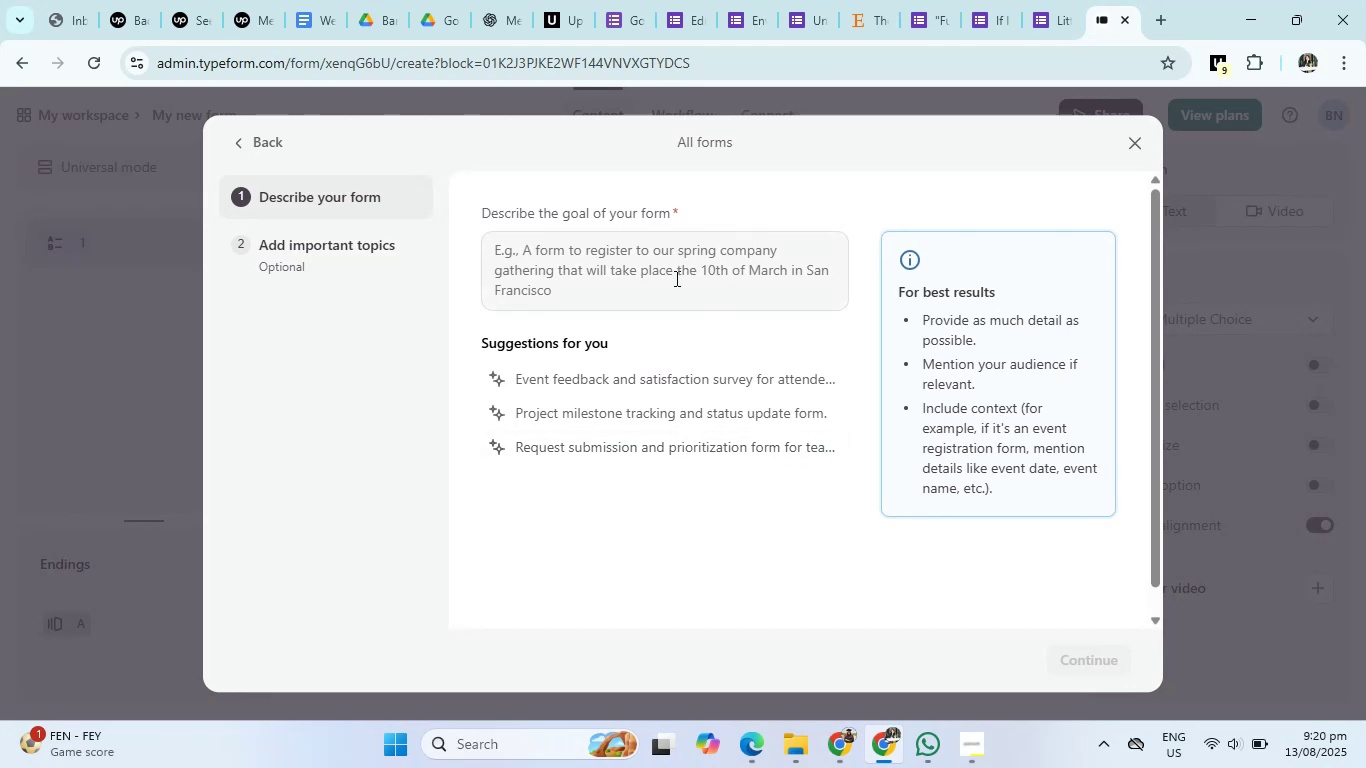 
left_click([675, 278])
 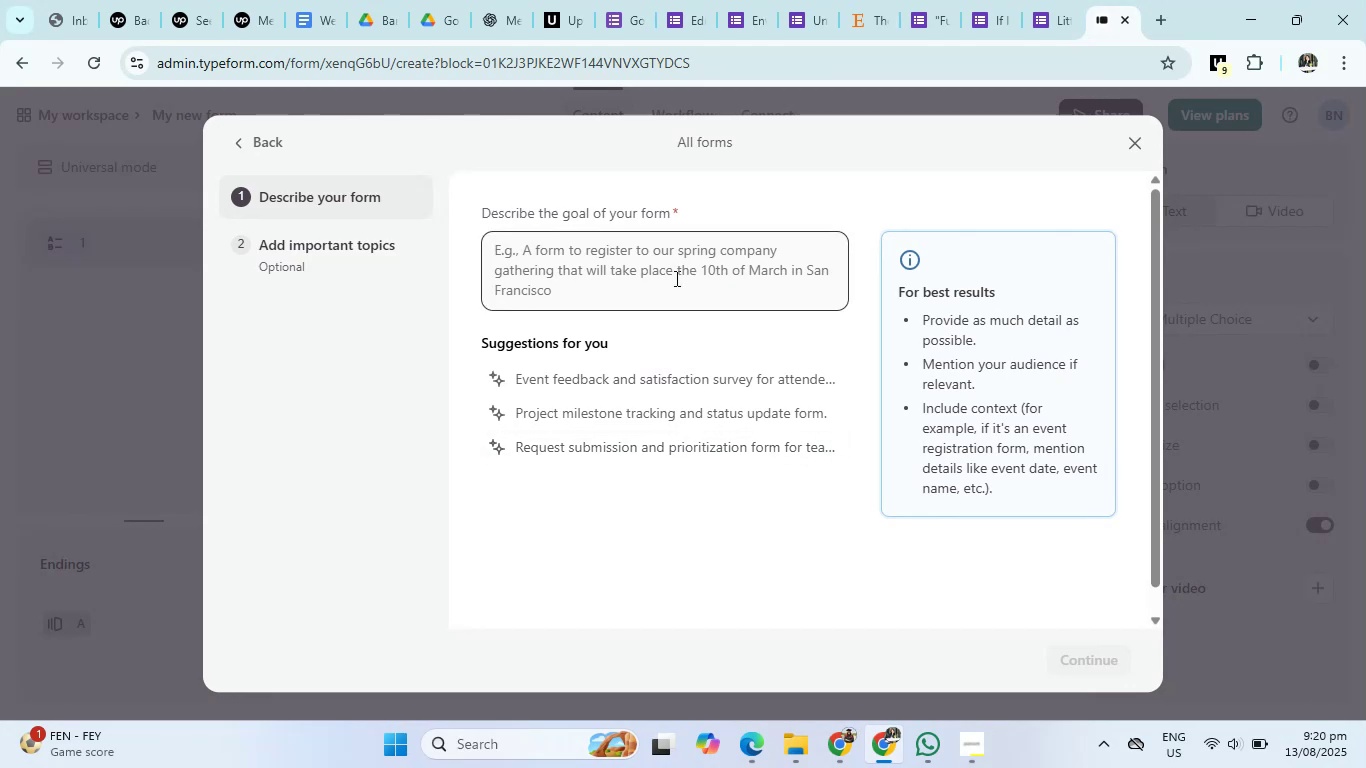 
type(I want to create a form for all age groups in which mental is disscued and )
key(Backspace)
key(Backspace)
key(Backspace)
key(Backspace)
key(Backspace)
 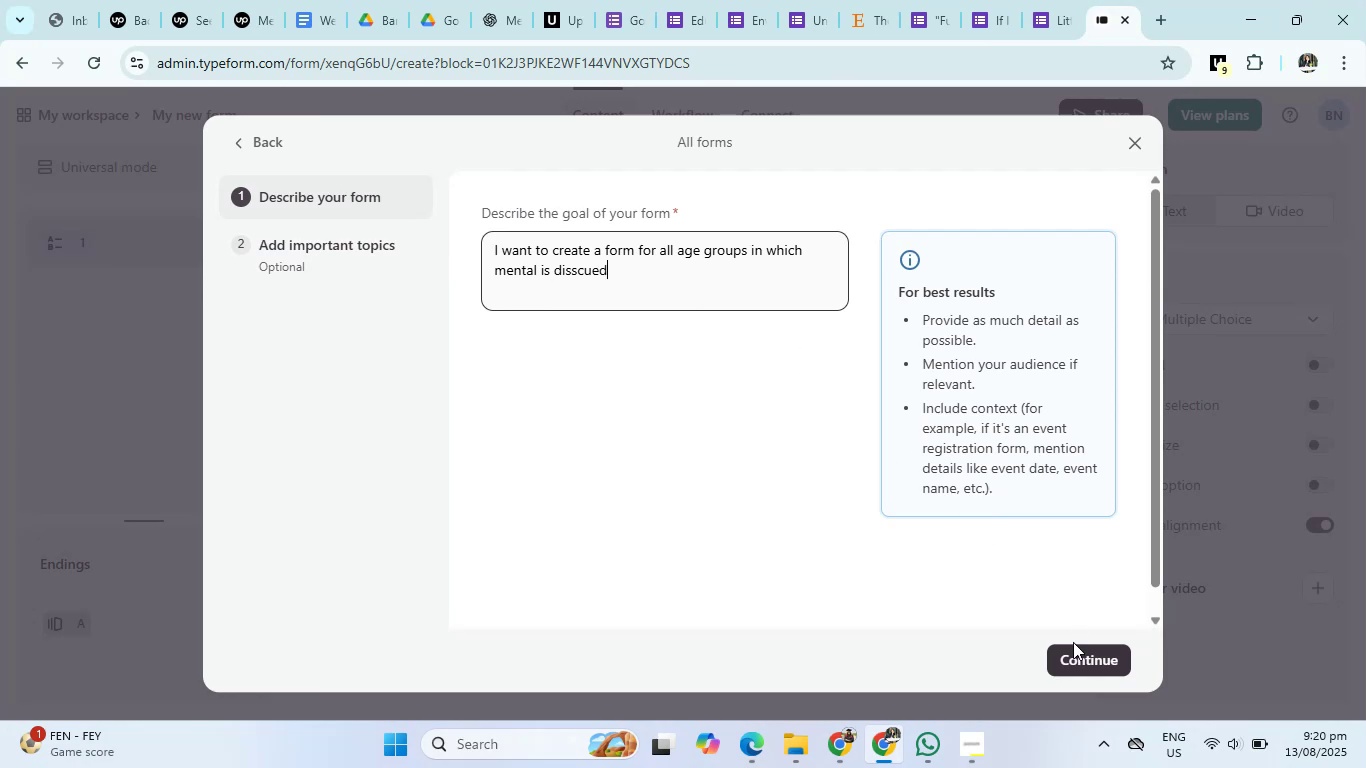 
left_click([1072, 656])
 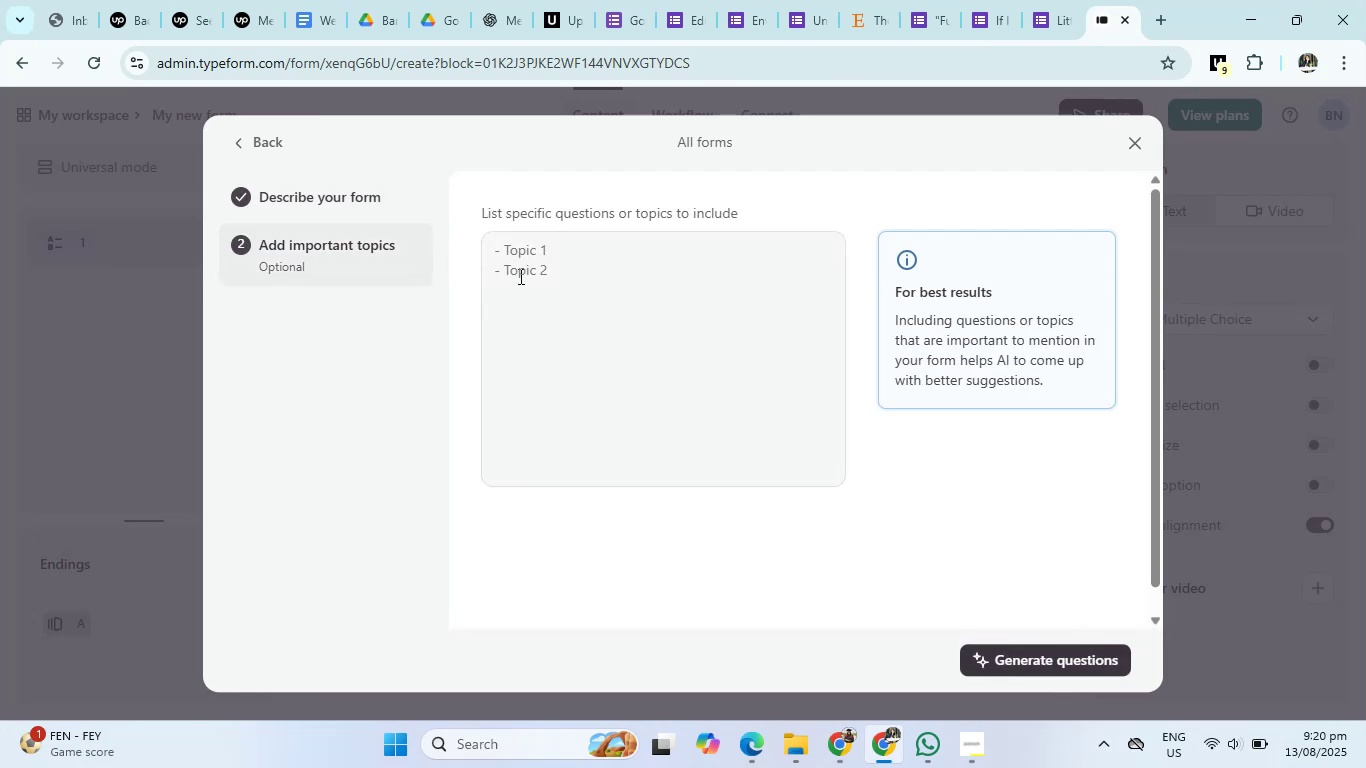 
left_click([525, 251])
 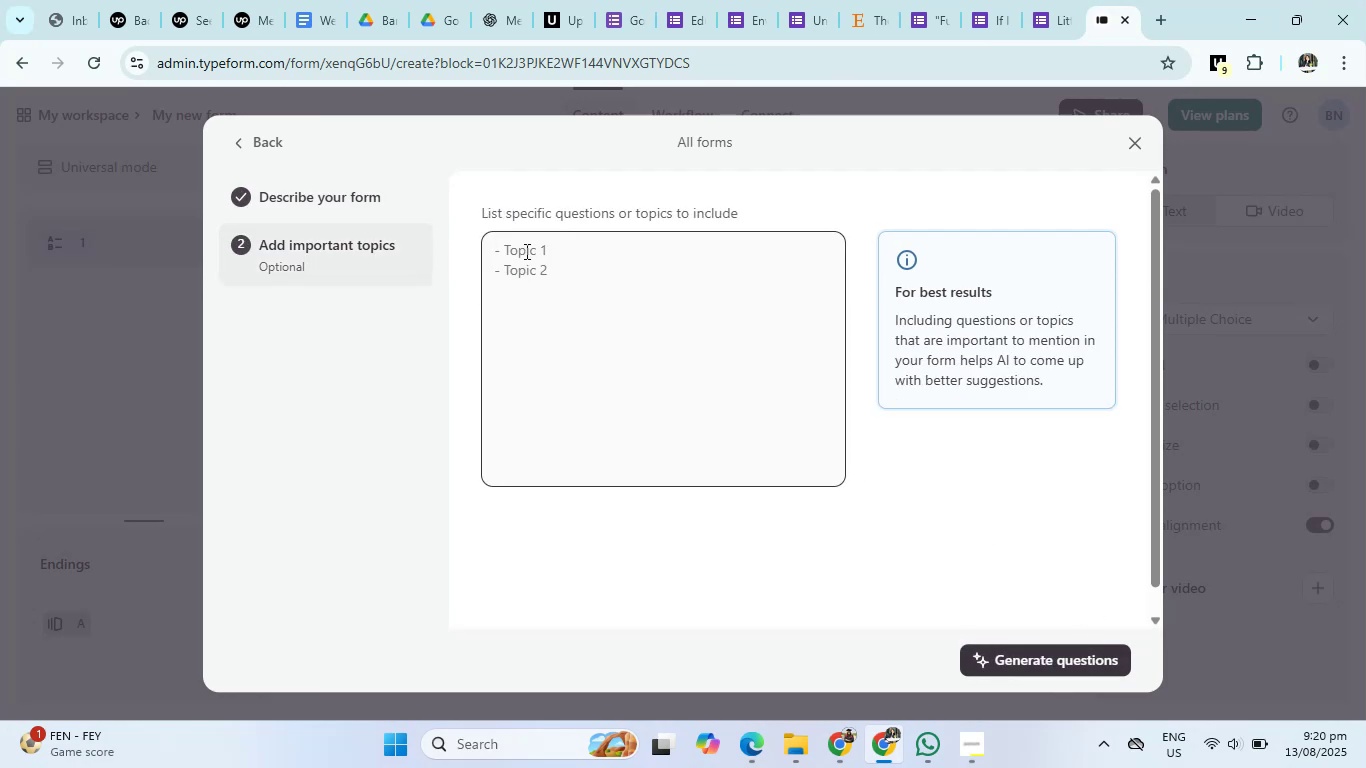 
type(Metal health)
 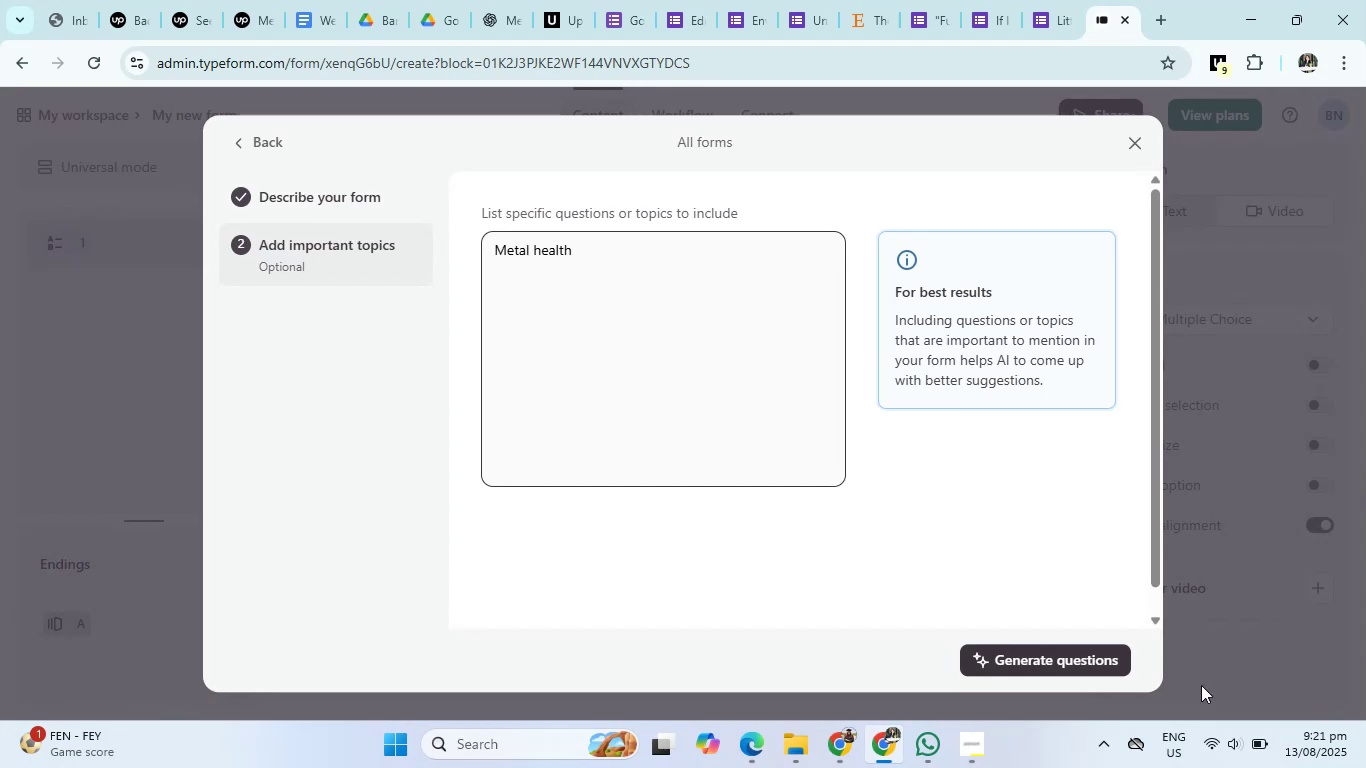 
left_click([1053, 660])
 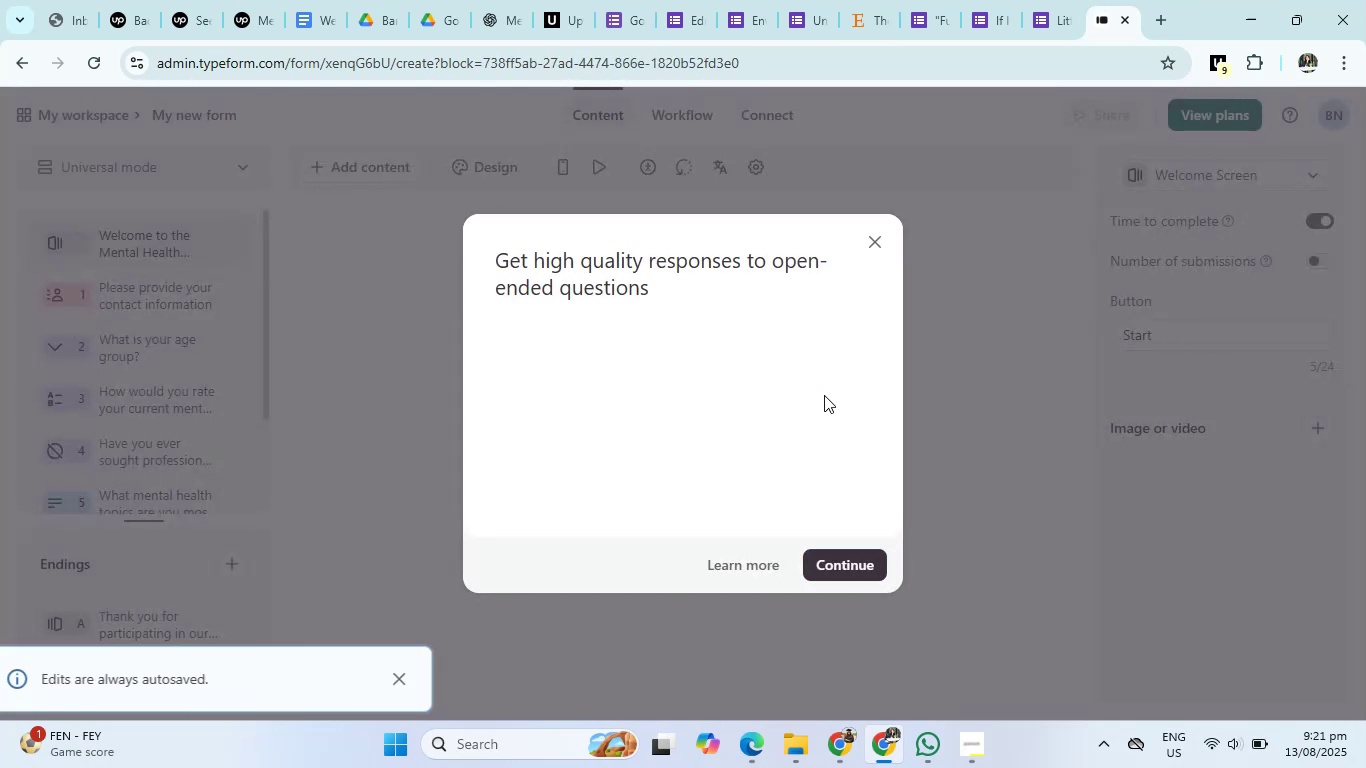 
wait(14.8)
 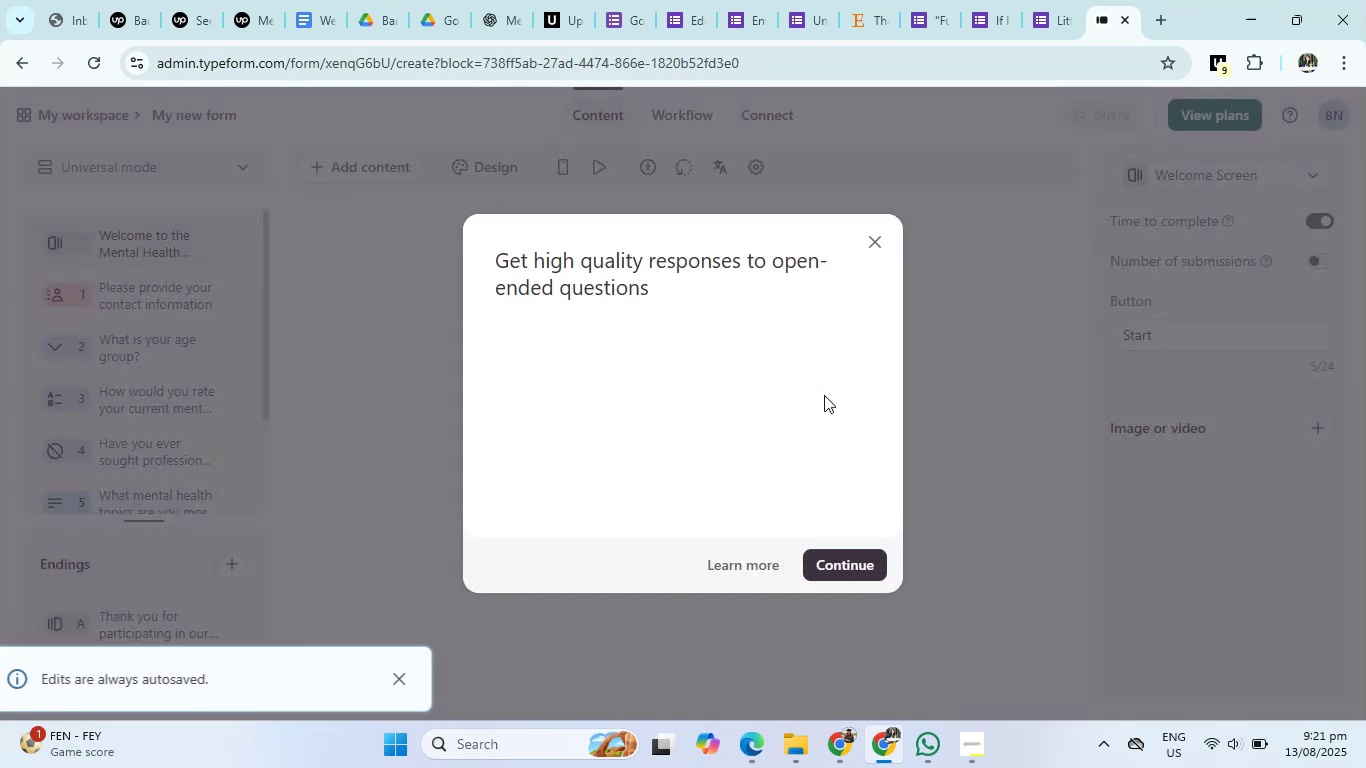 
left_click([831, 567])
 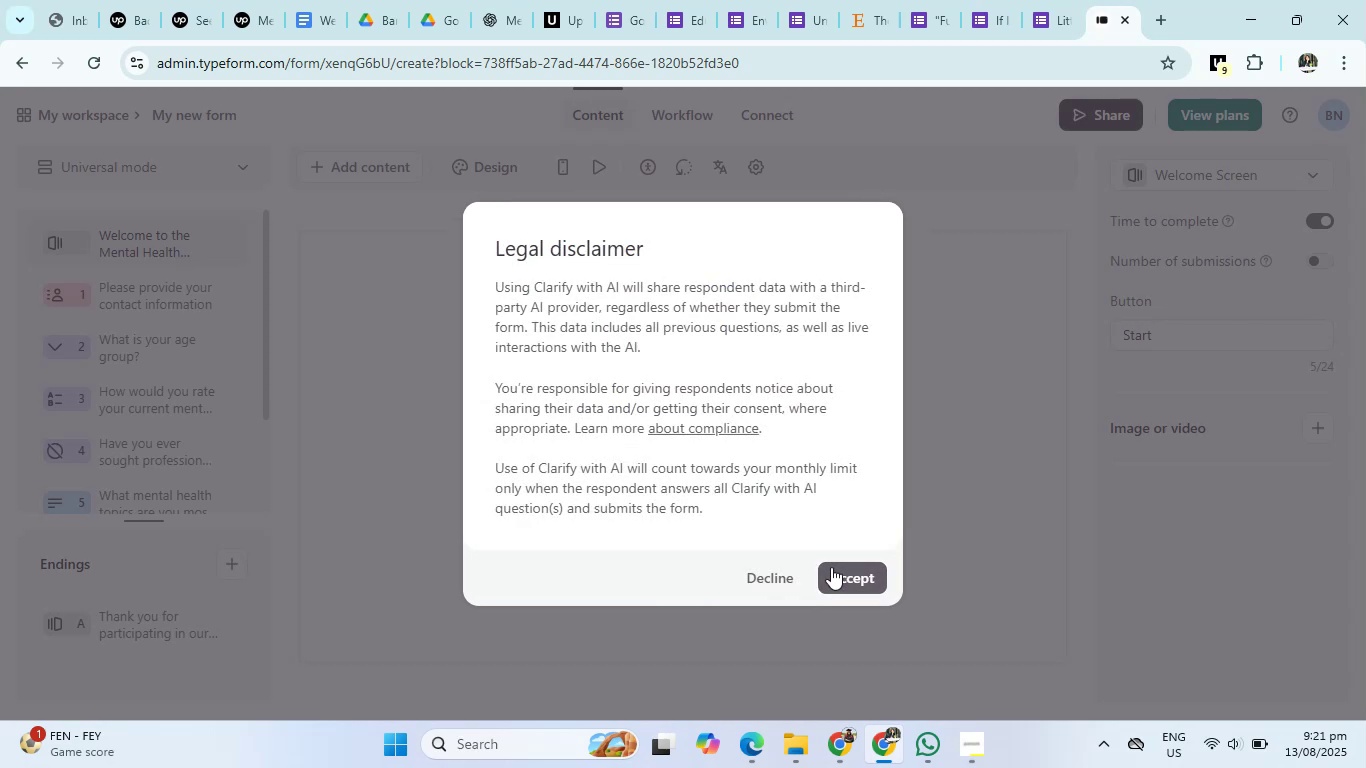 
wait(7.32)
 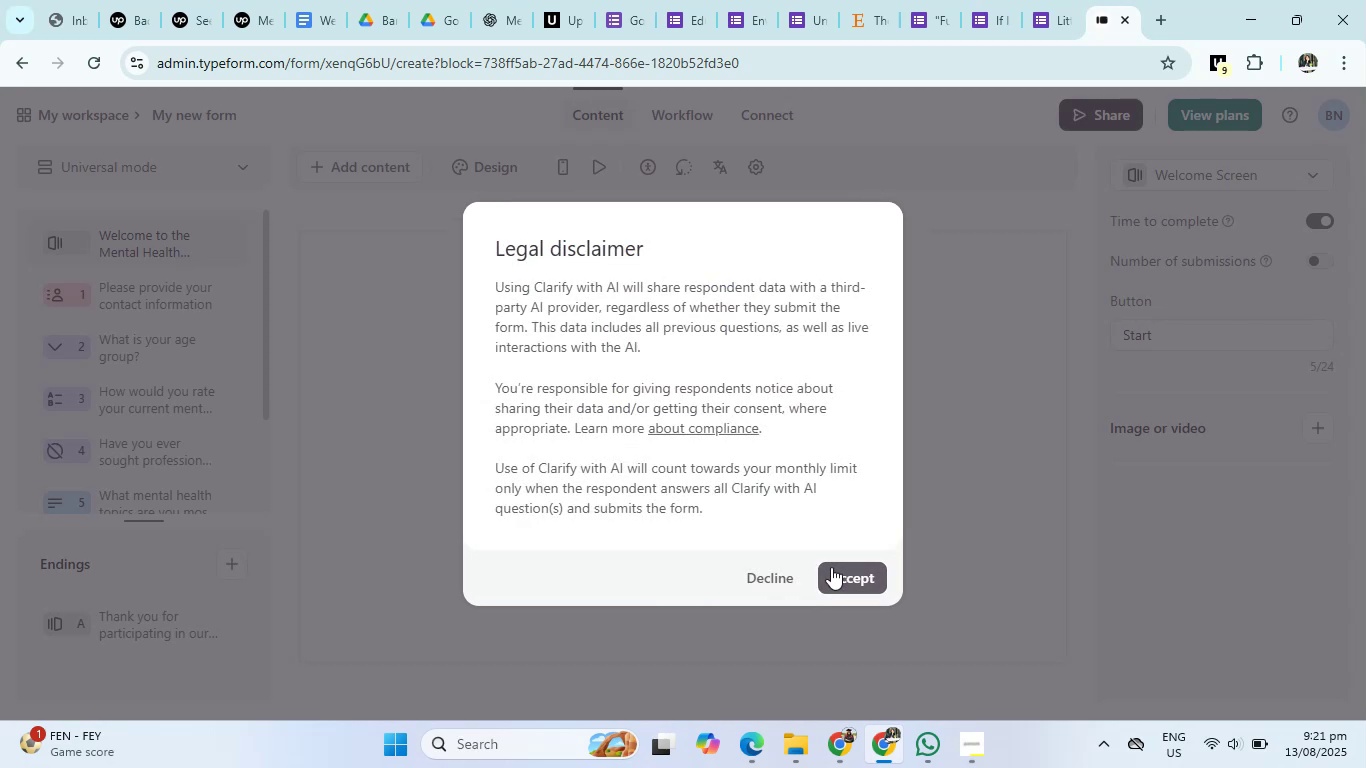 
left_click_drag(start_coordinate=[831, 567], to_coordinate=[829, 578])
 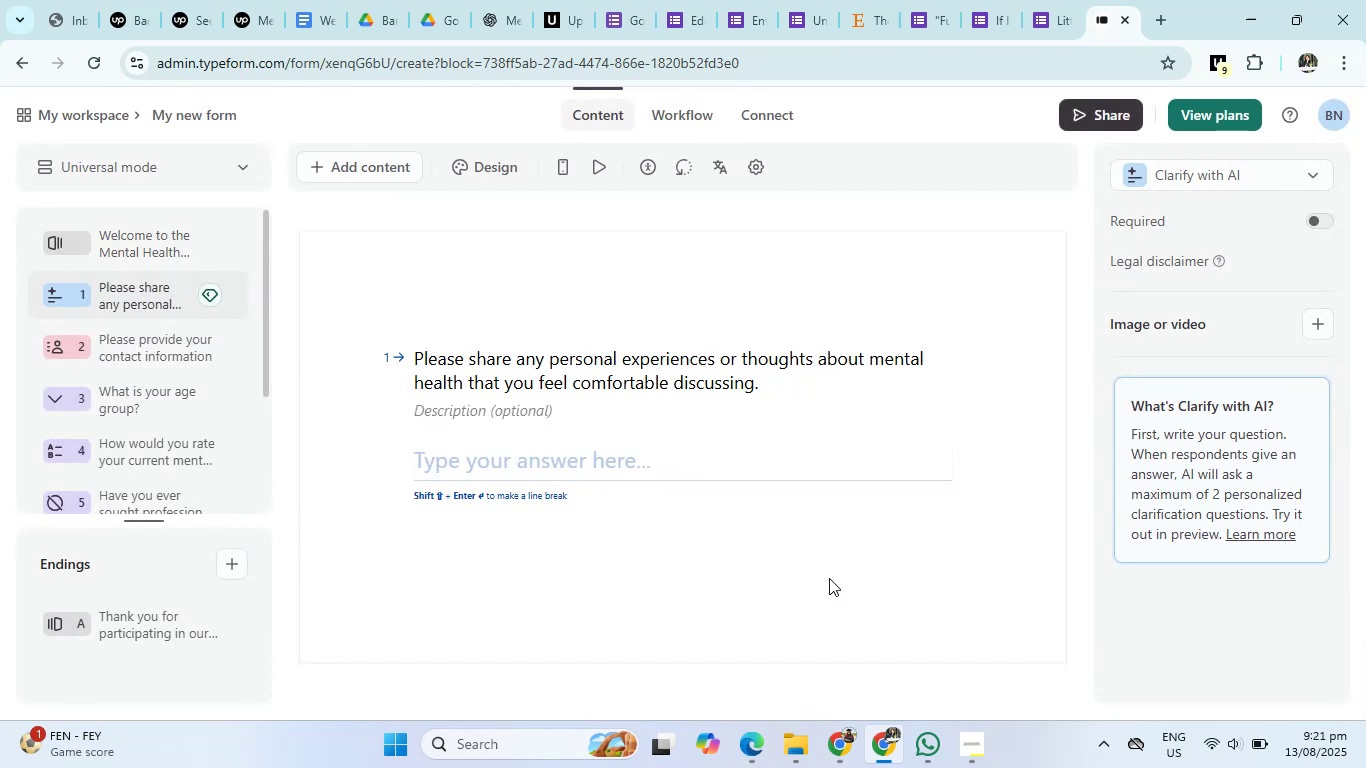 
wait(8.74)
 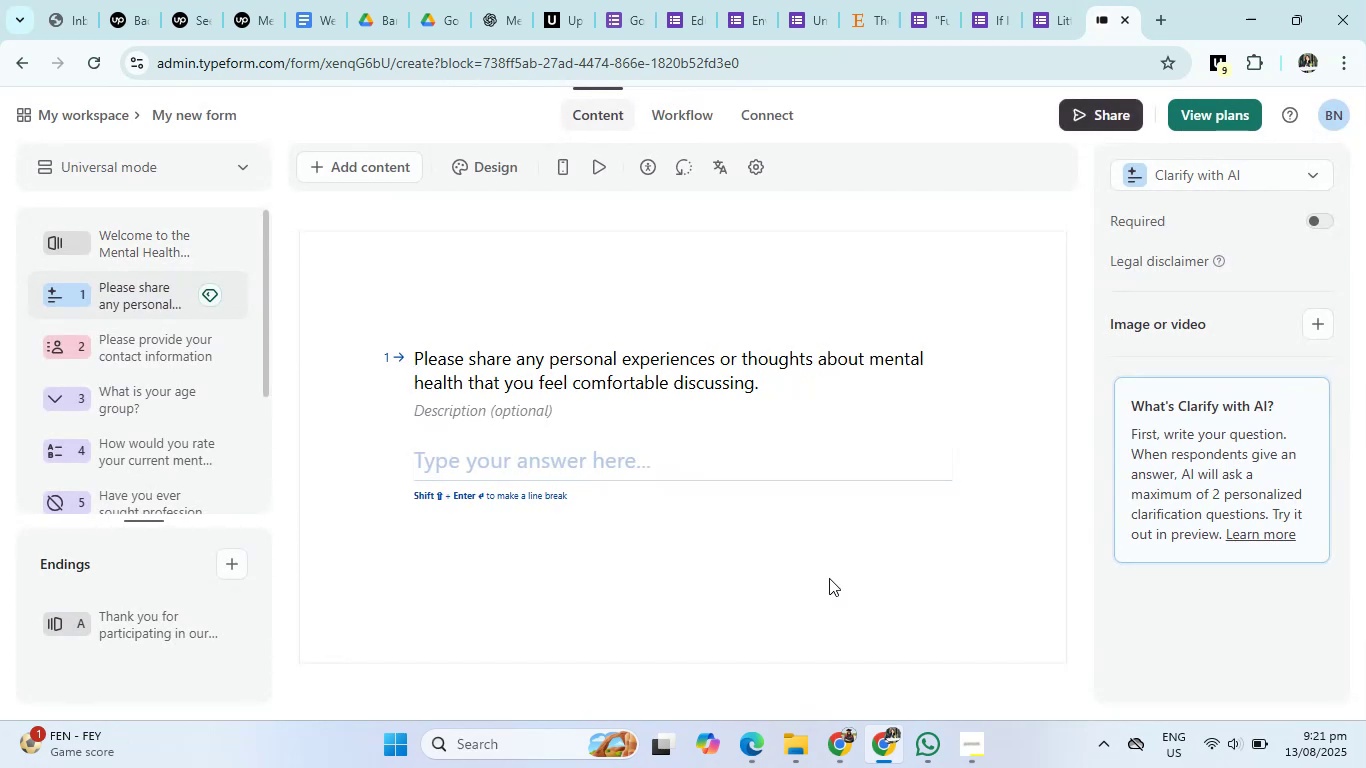 
left_click([154, 252])
 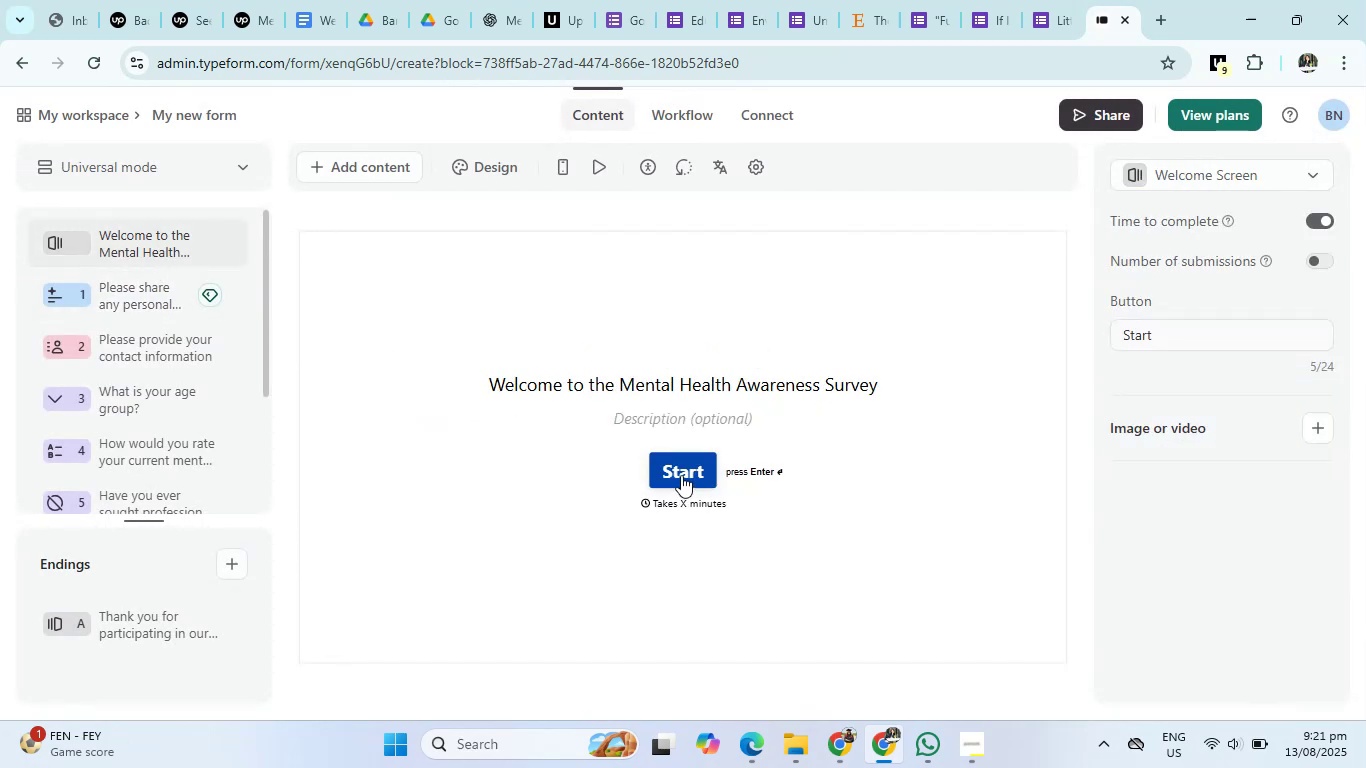 
left_click([681, 475])
 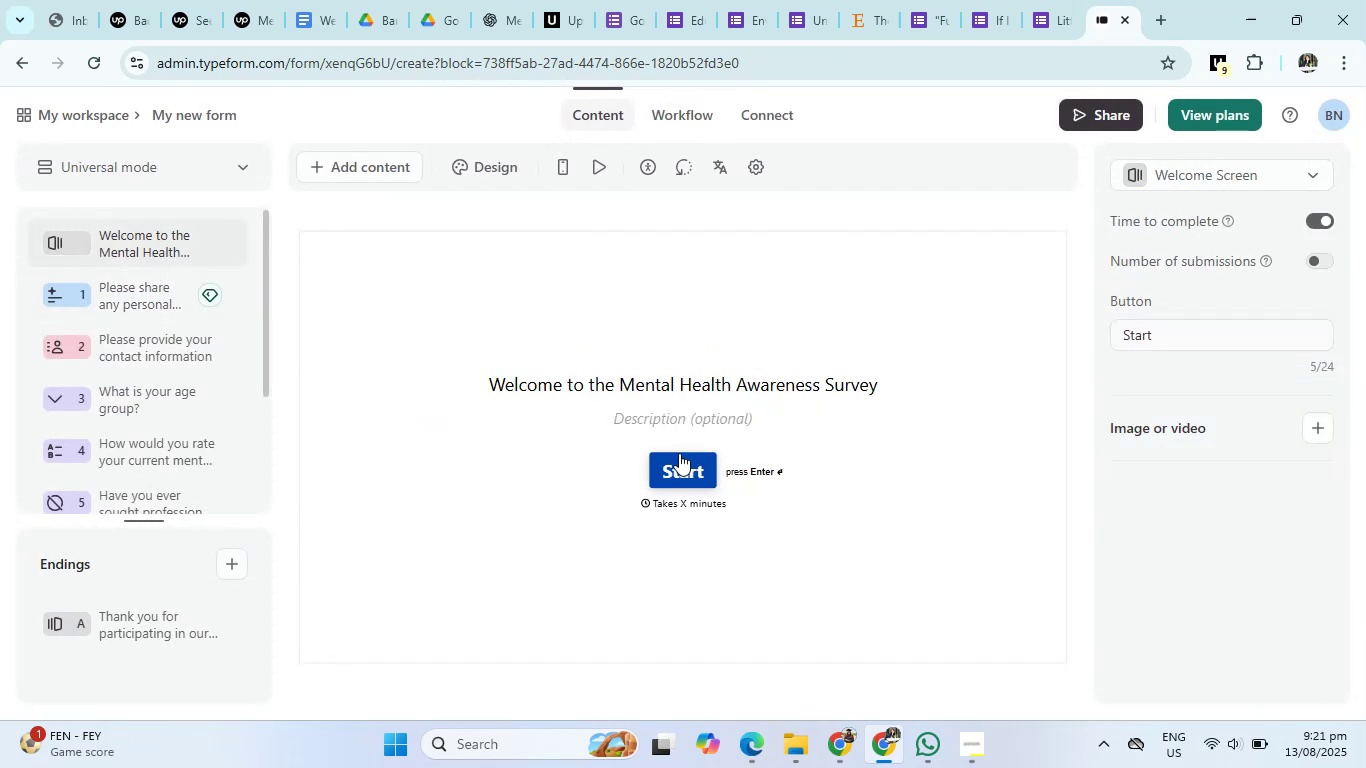 
left_click([676, 419])
 